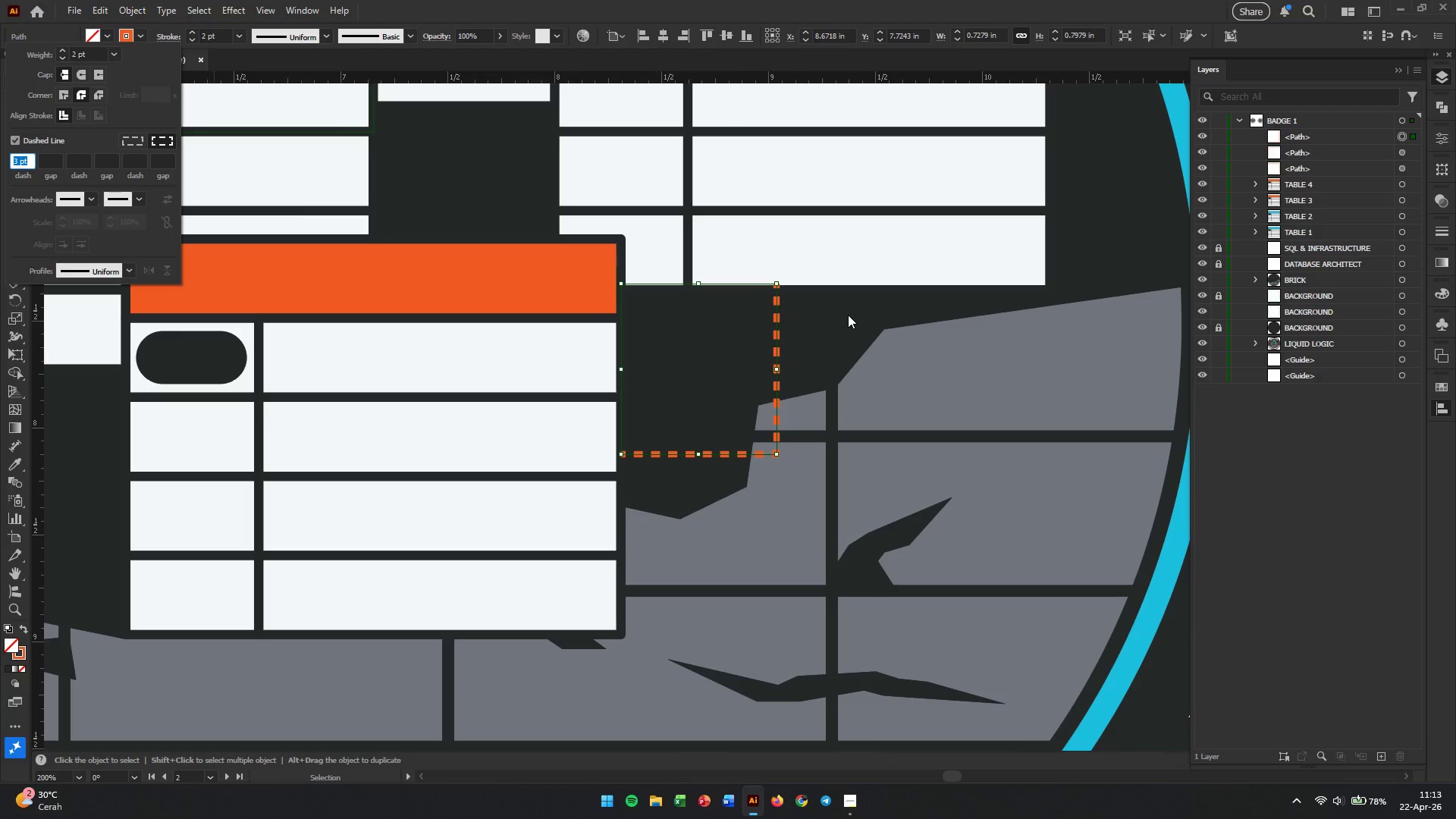 
double_click([848, 315])
 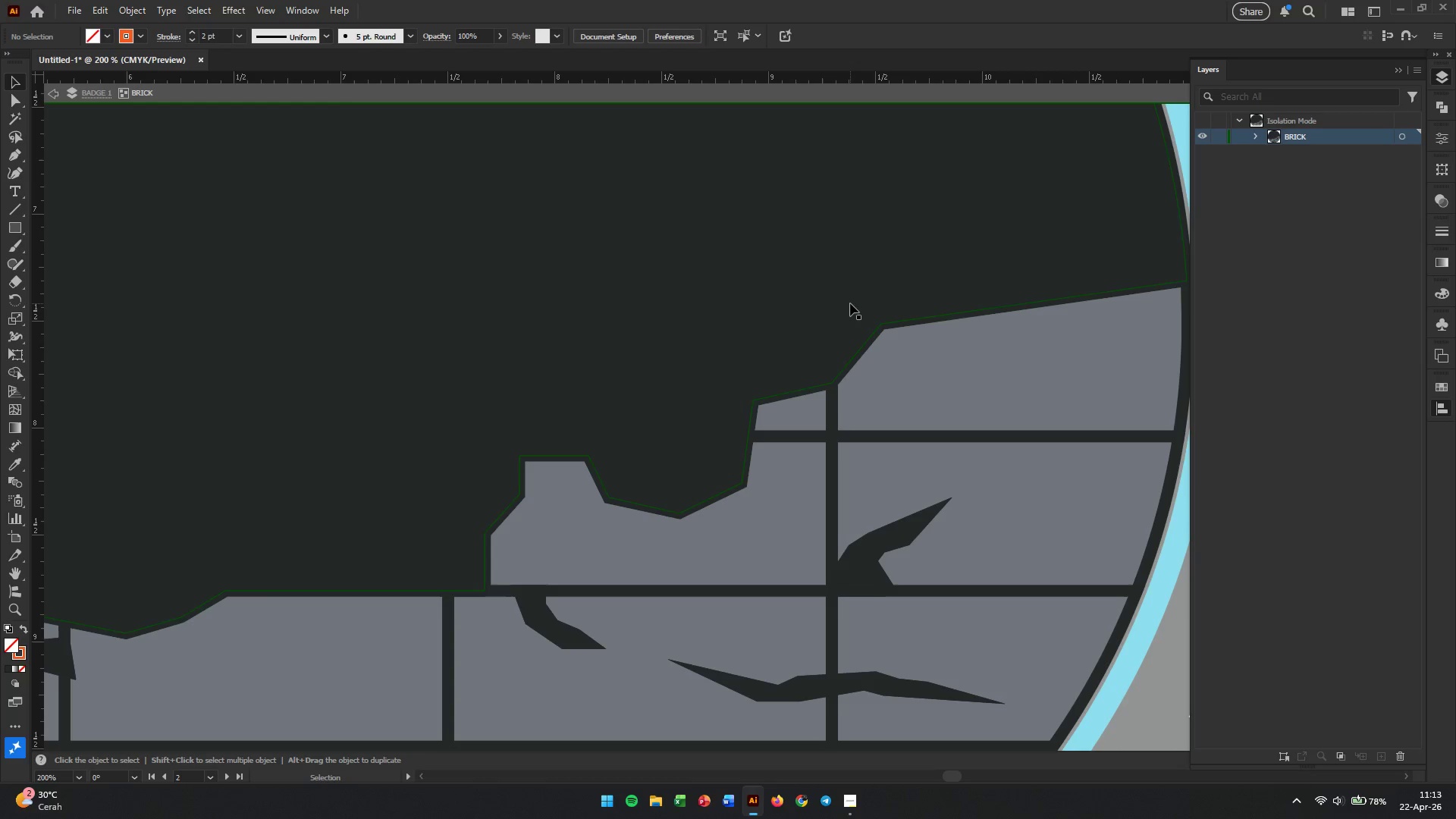 
hold_key(key=AltLeft, duration=0.52)
scroll: coordinate [850, 303], scroll_direction: down, amount: 4.0
 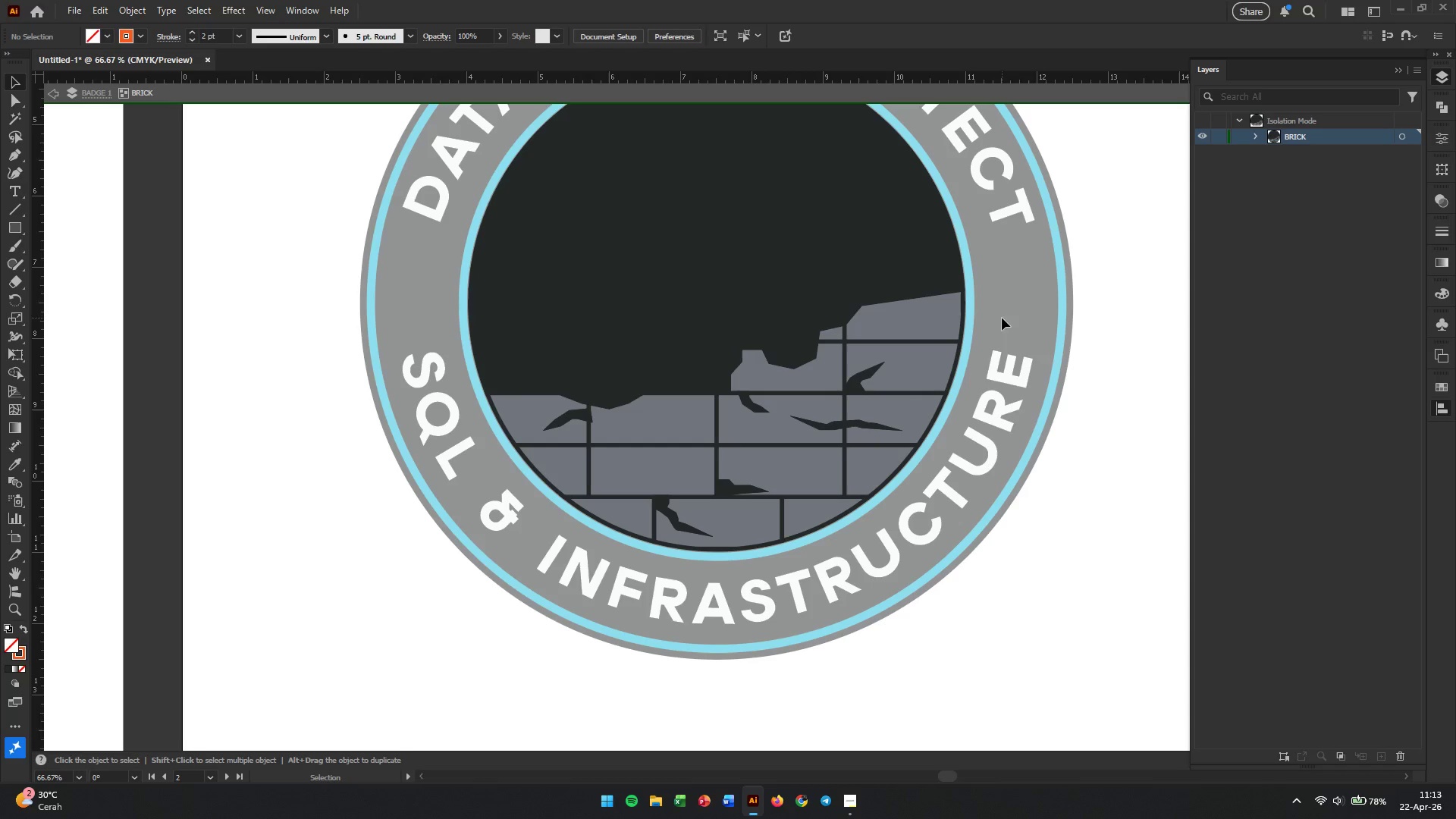 
double_click([1131, 419])
 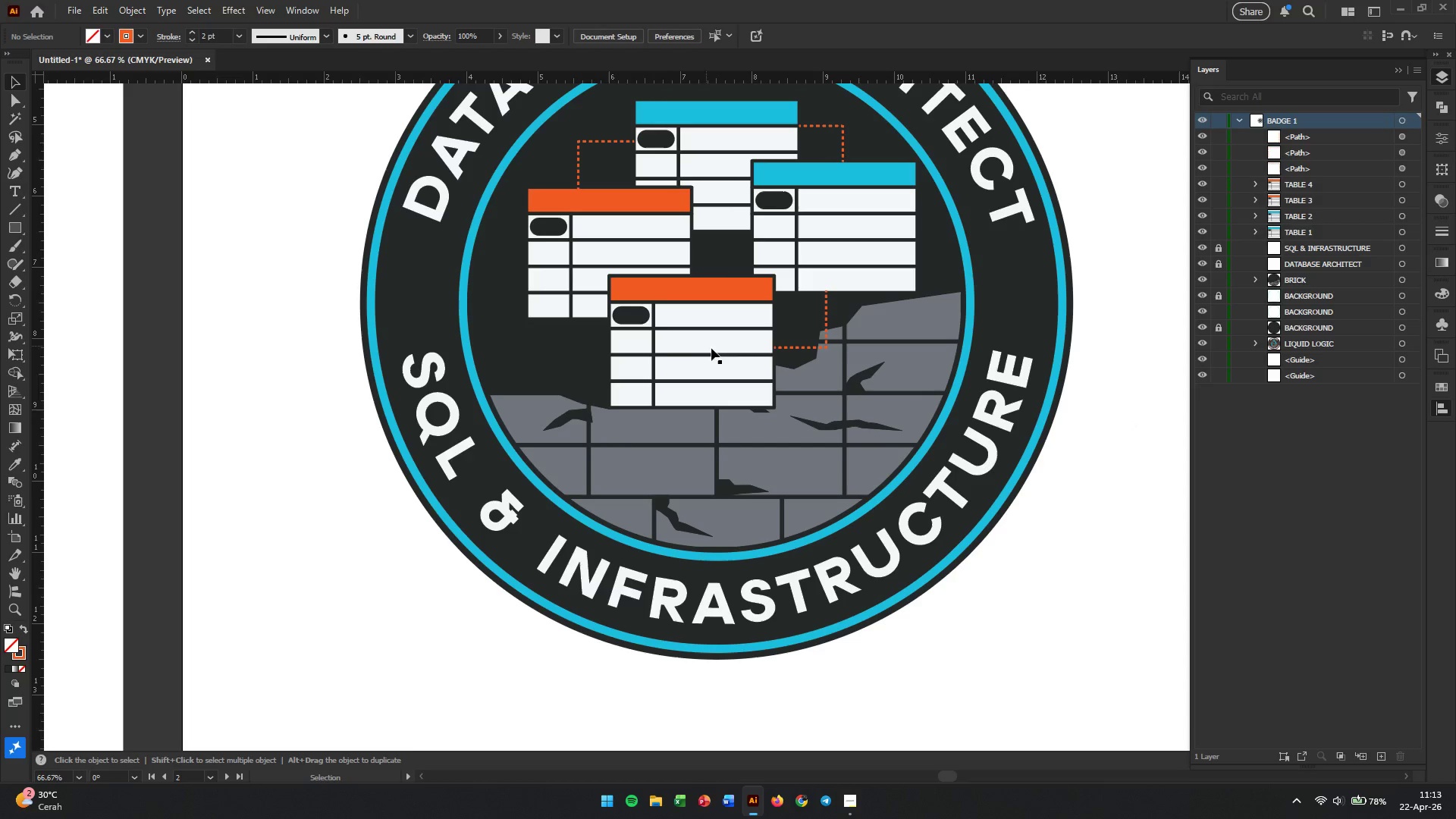 
hold_key(key=AltLeft, duration=0.92)
scroll: coordinate [605, 321], scroll_direction: up, amount: 1.0
 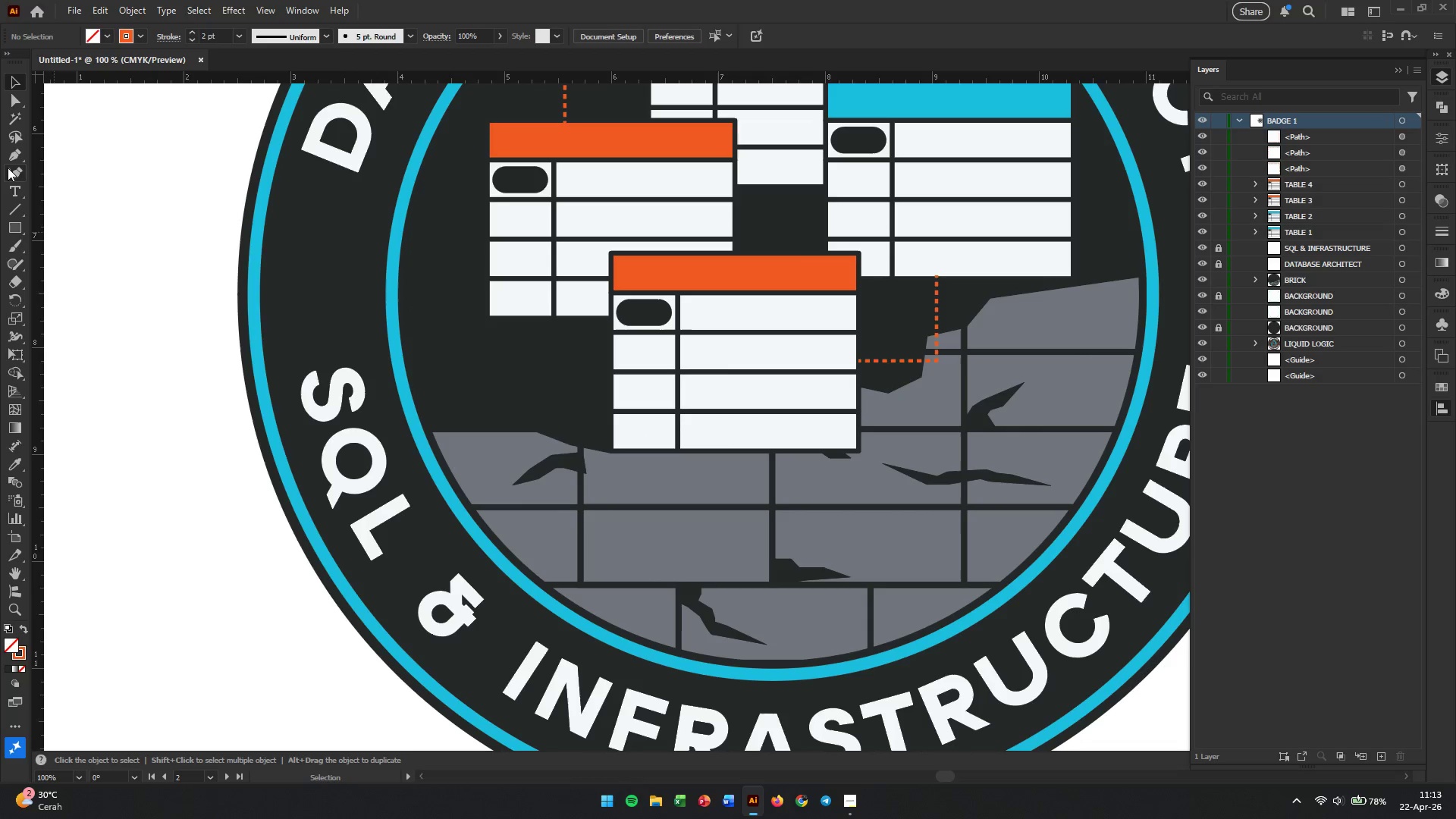 
left_click([13, 155])
 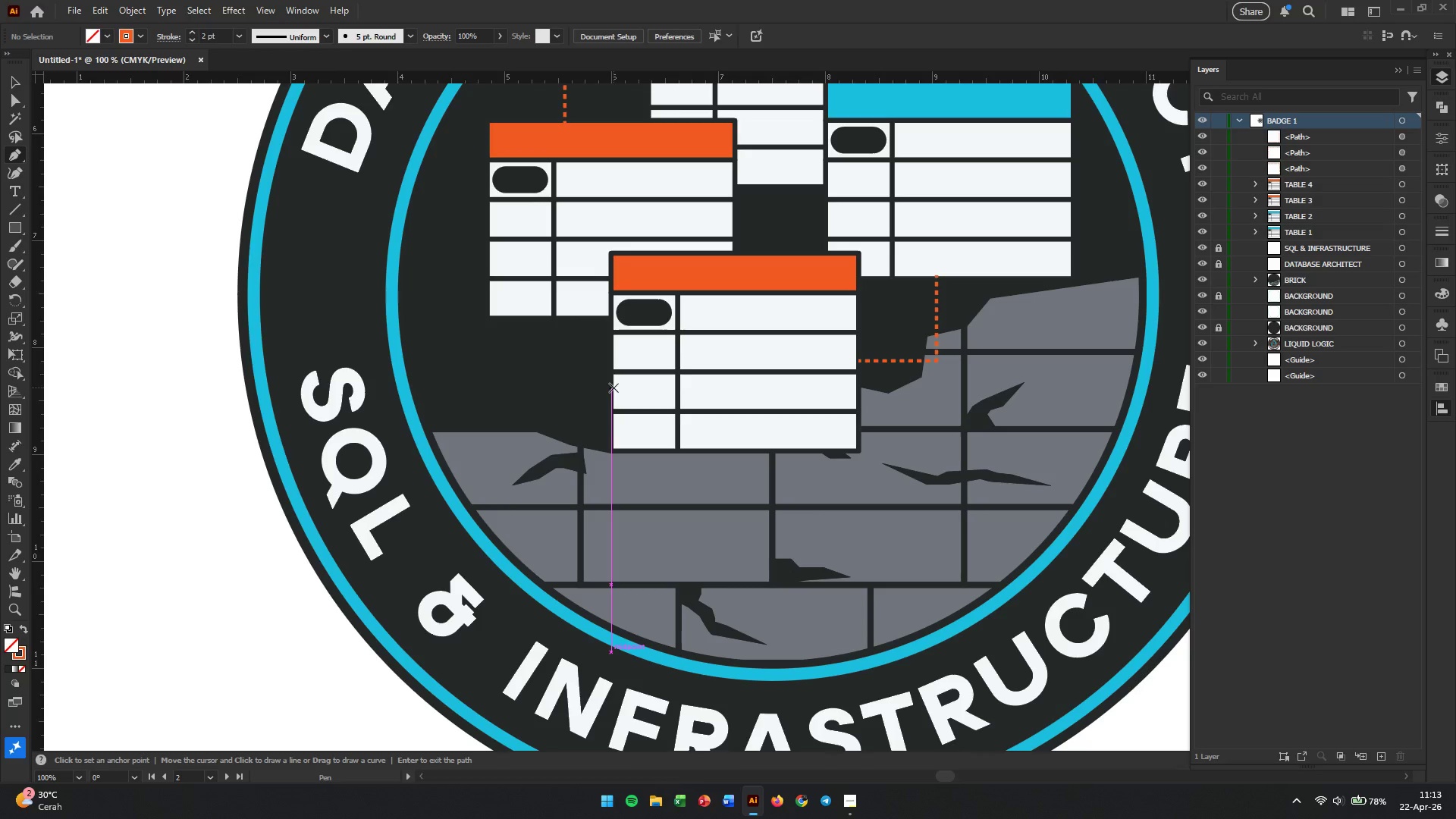 
left_click([613, 391])
 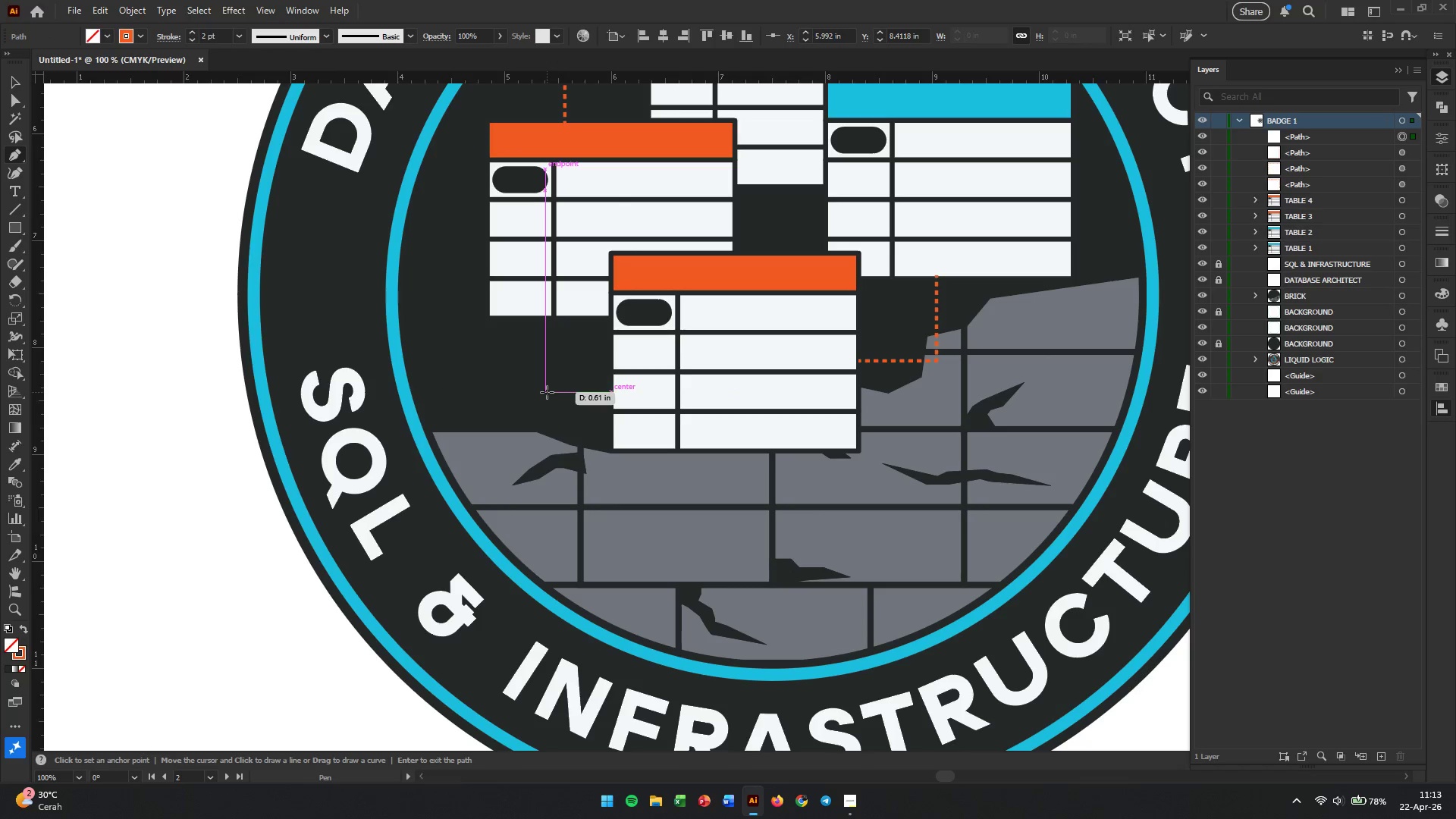 
hold_key(key=ShiftLeft, duration=2.7)
left_click([534, 392])
 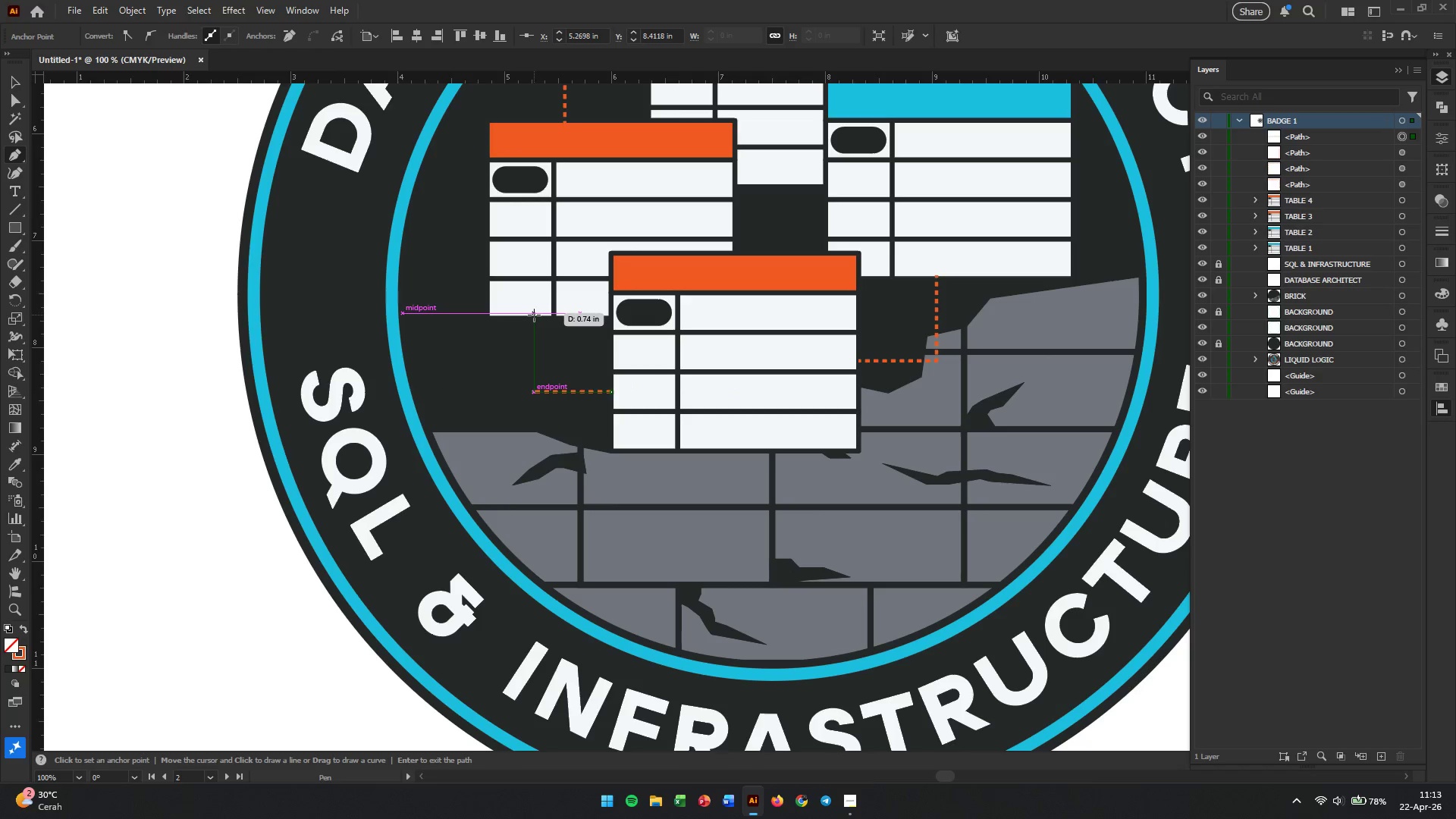 
left_click([534, 315])
 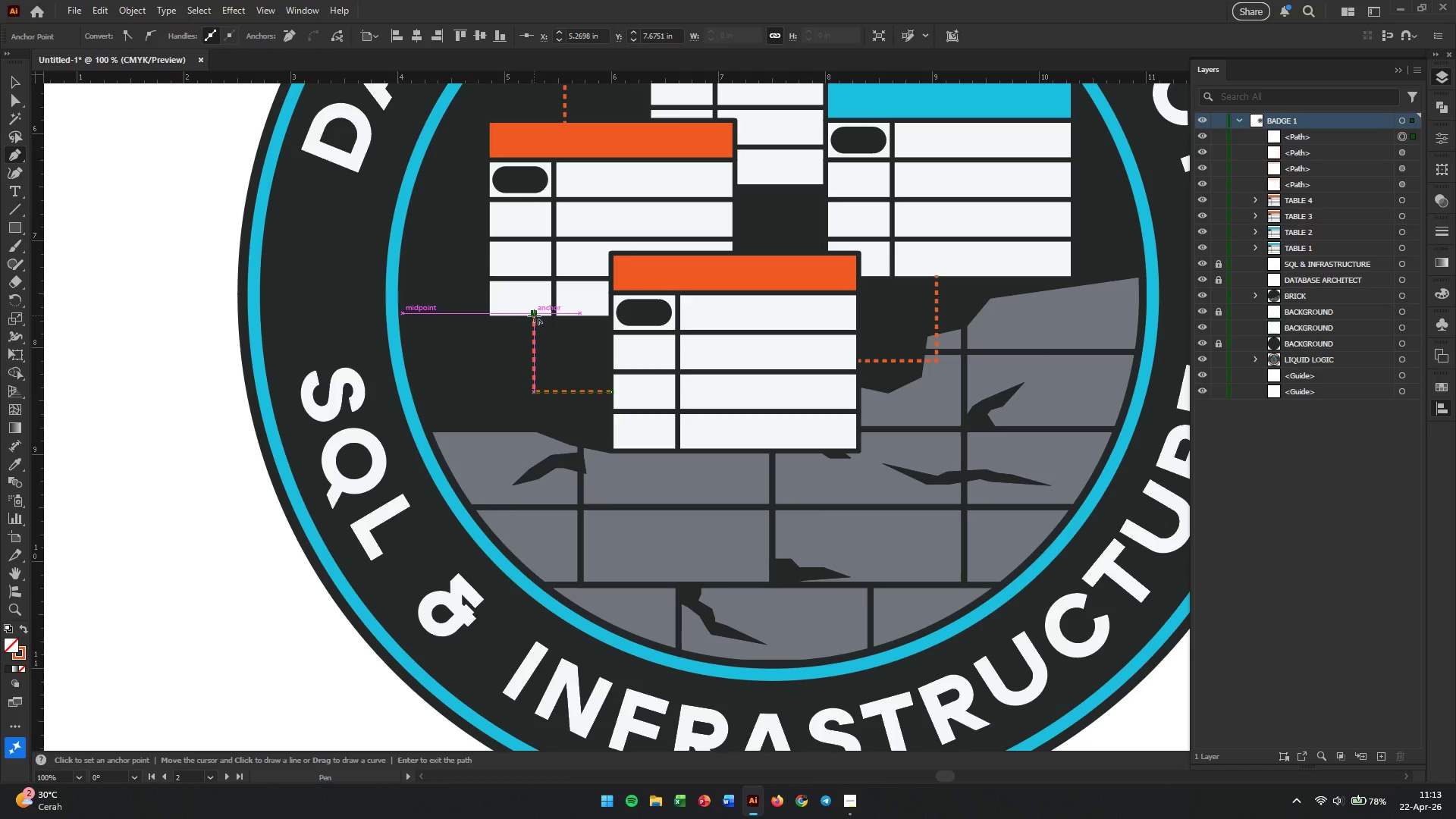 
key(Escape)
 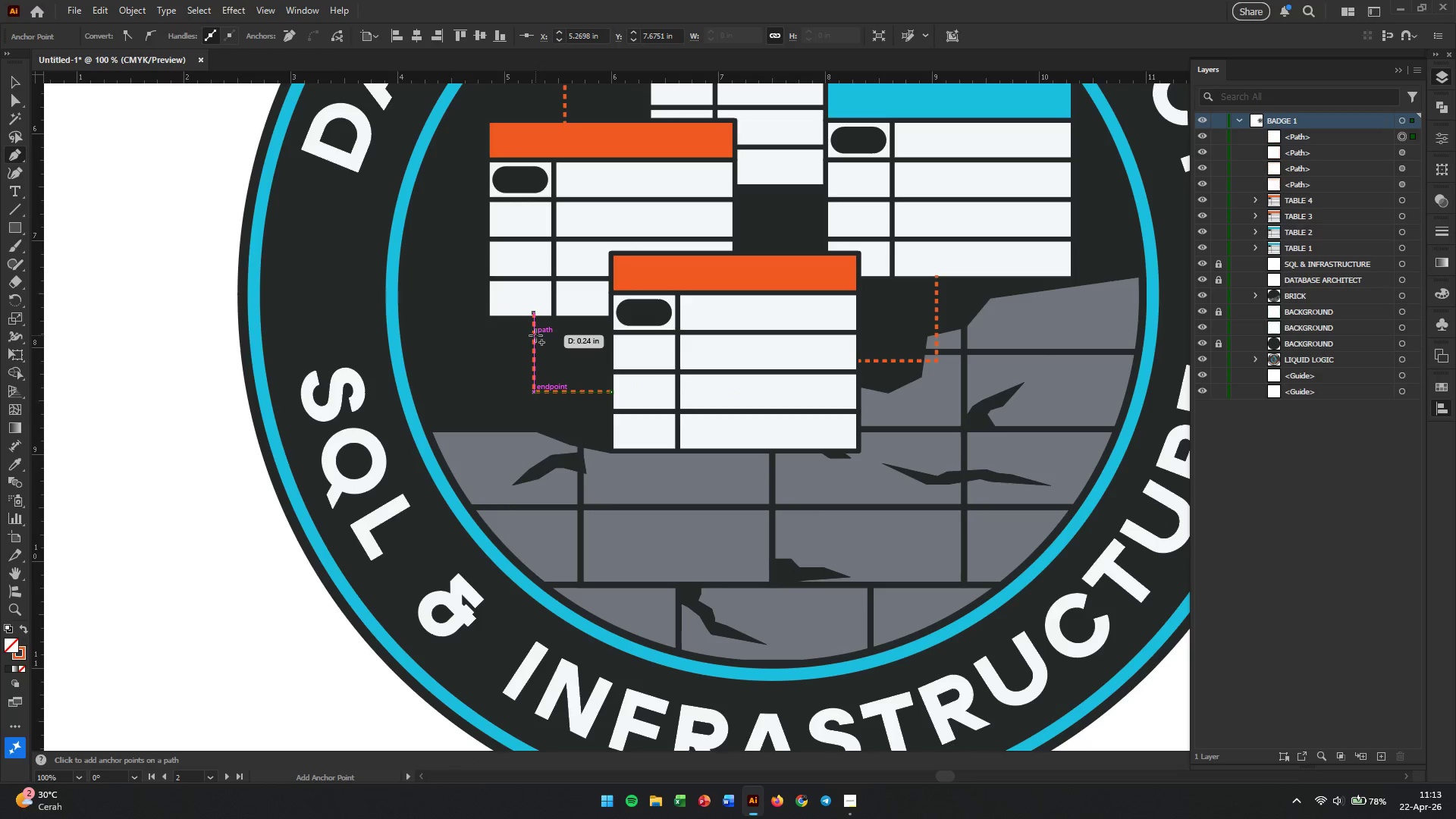 
key(Escape)
 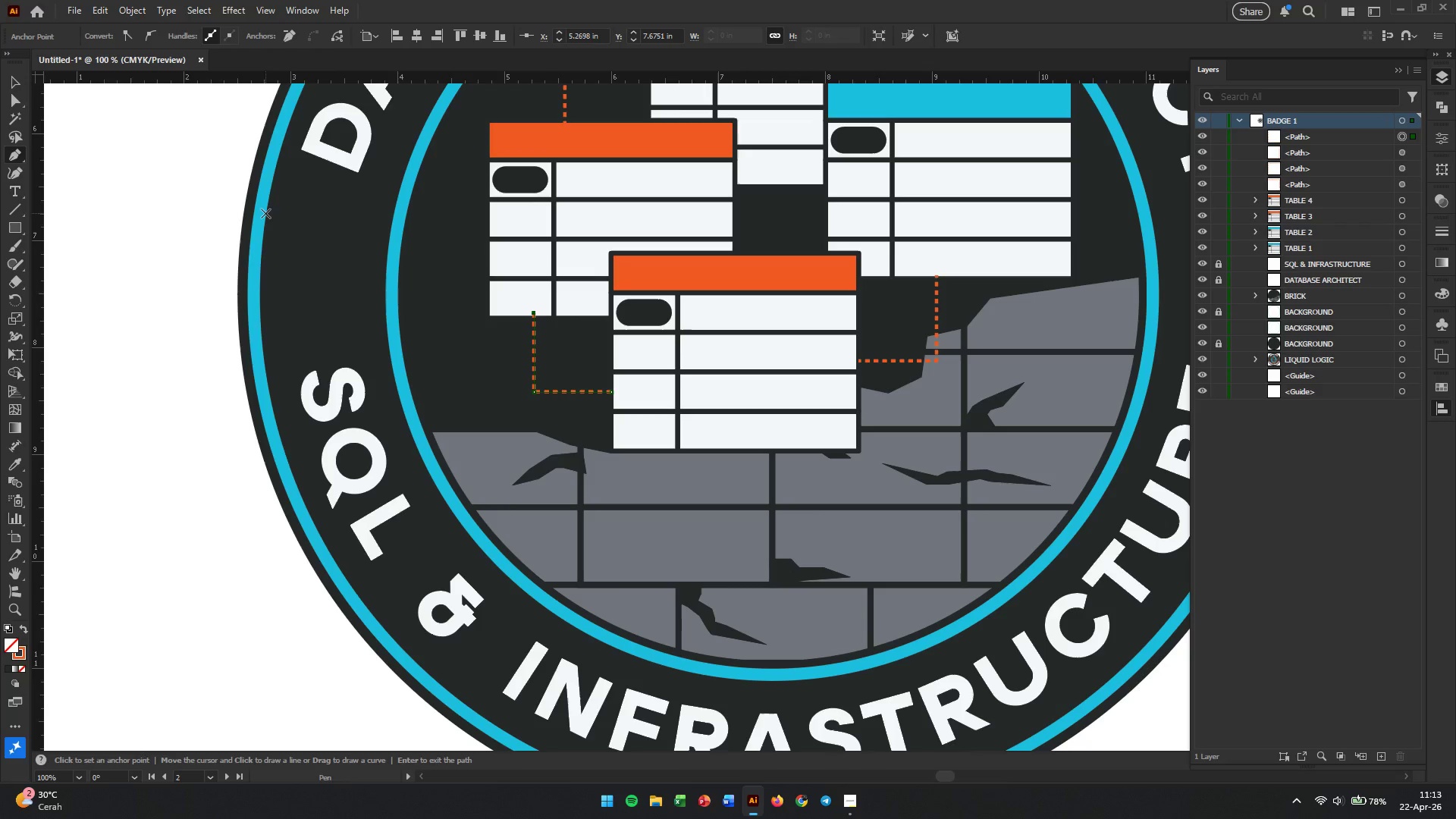 
left_click([15, 84])
 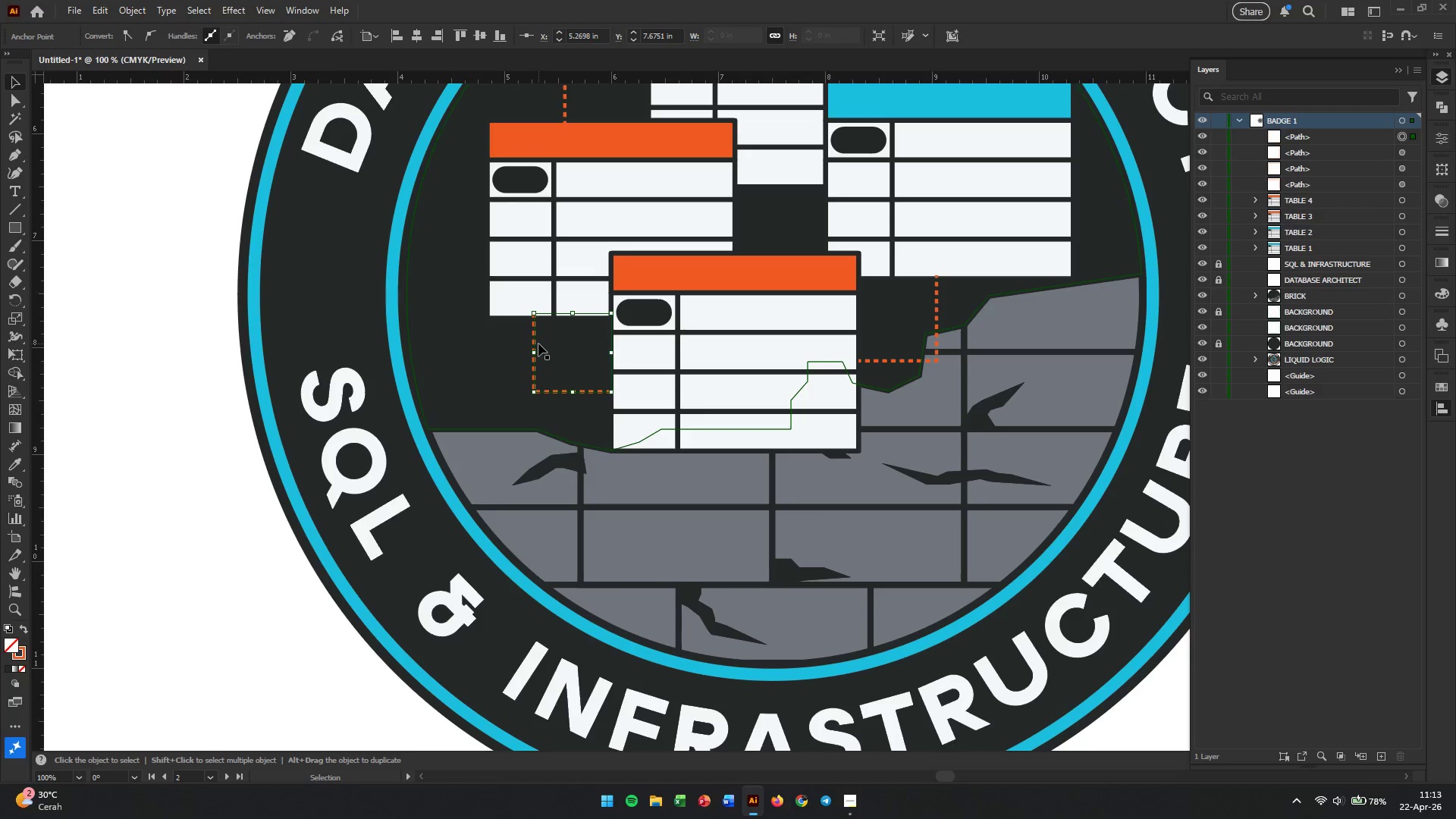 
left_click([538, 344])
 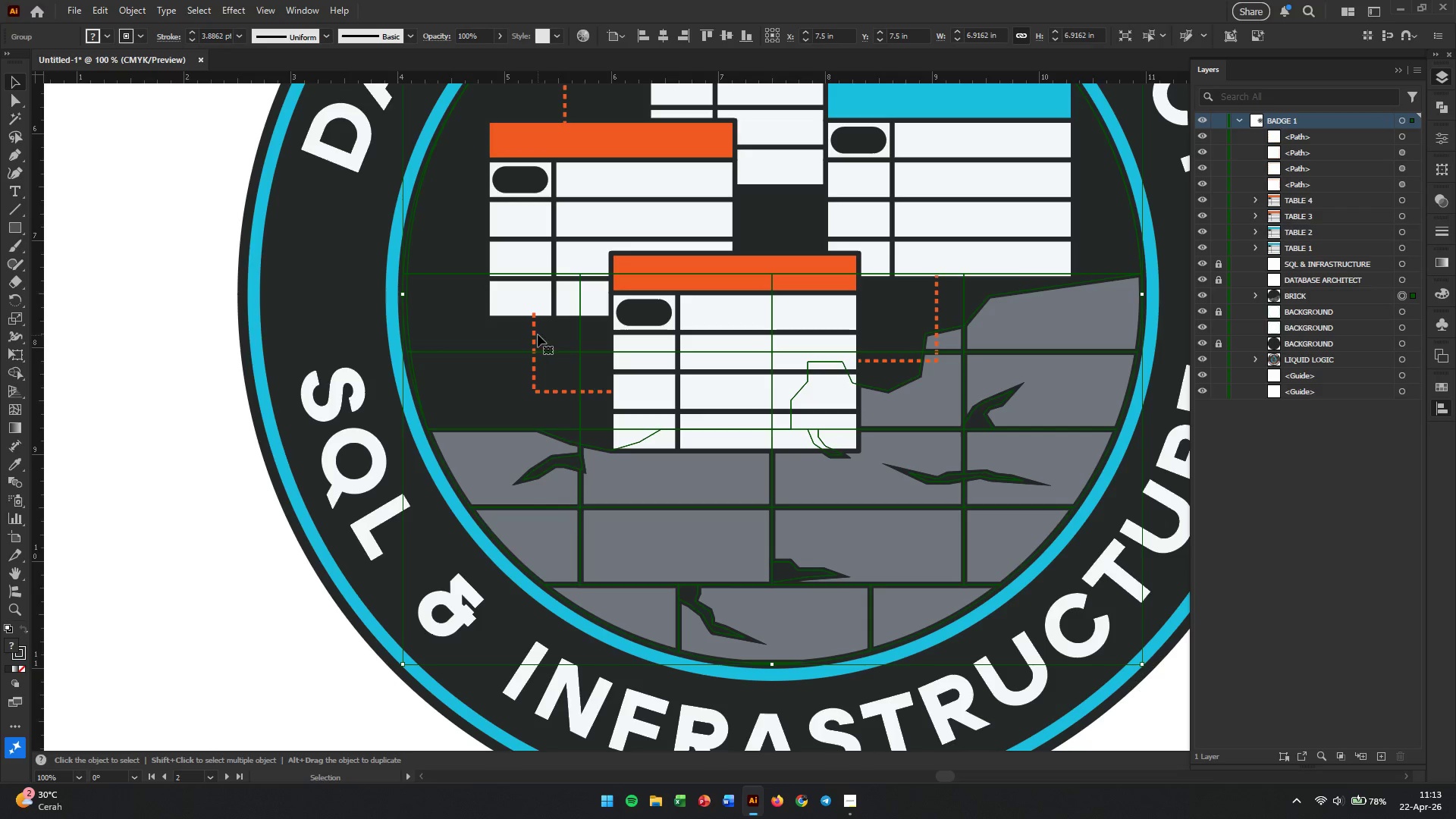 
left_click([536, 331])
 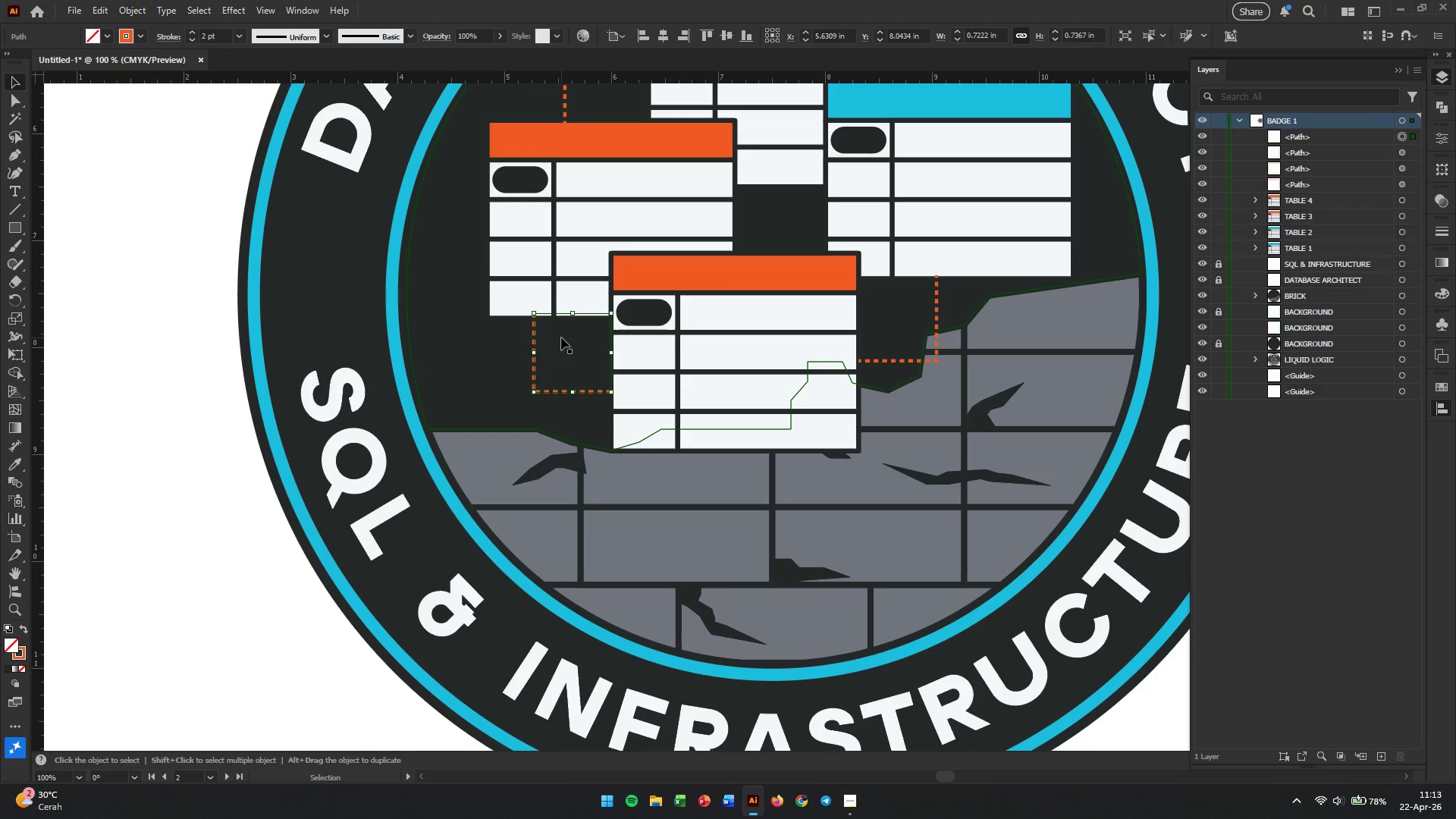 
hold_key(key=AltLeft, duration=0.7)
scroll: coordinate [563, 337], scroll_direction: up, amount: 2.0
 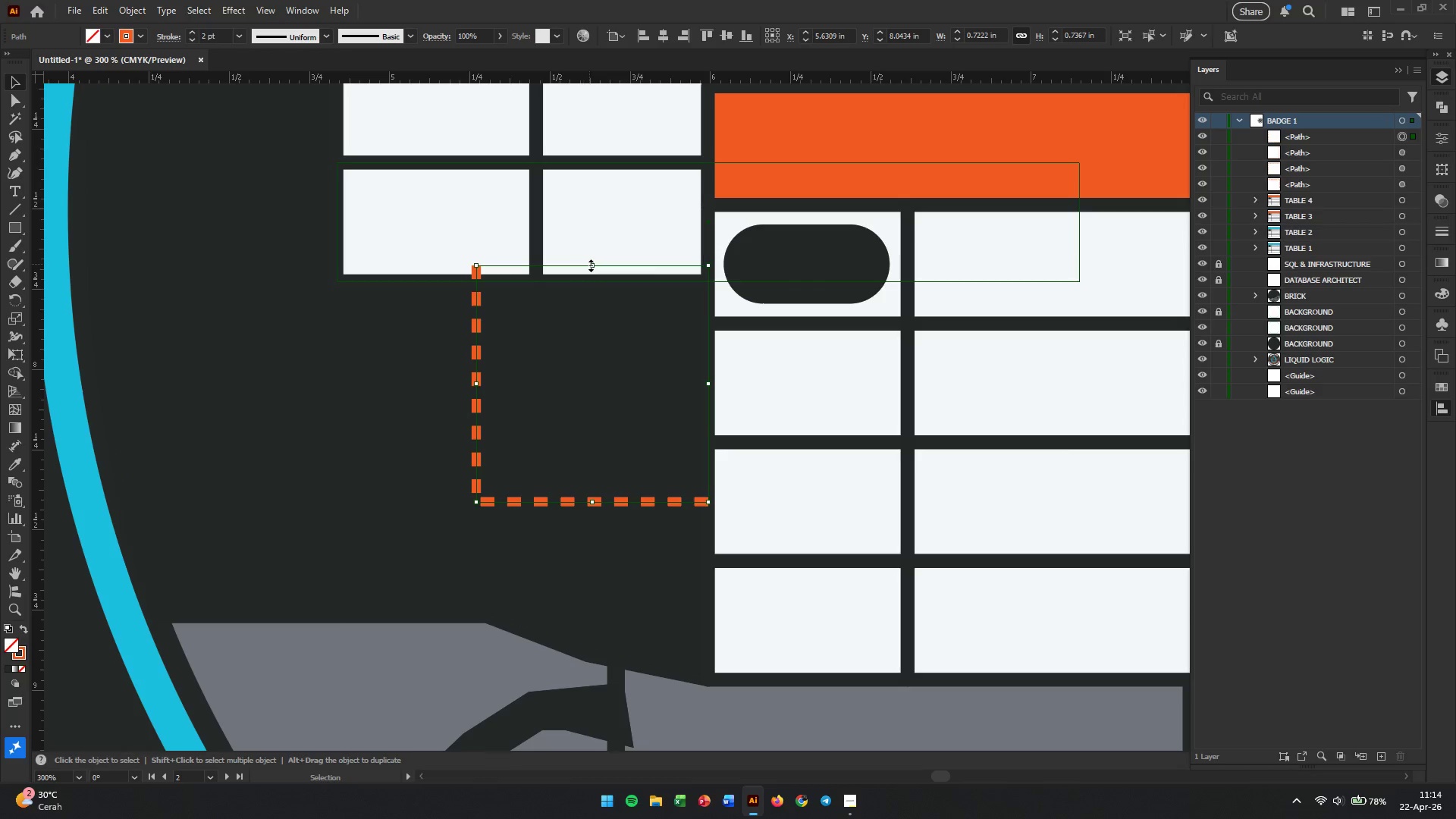 
left_click_drag(start_coordinate=[589, 264], to_coordinate=[587, 278])
 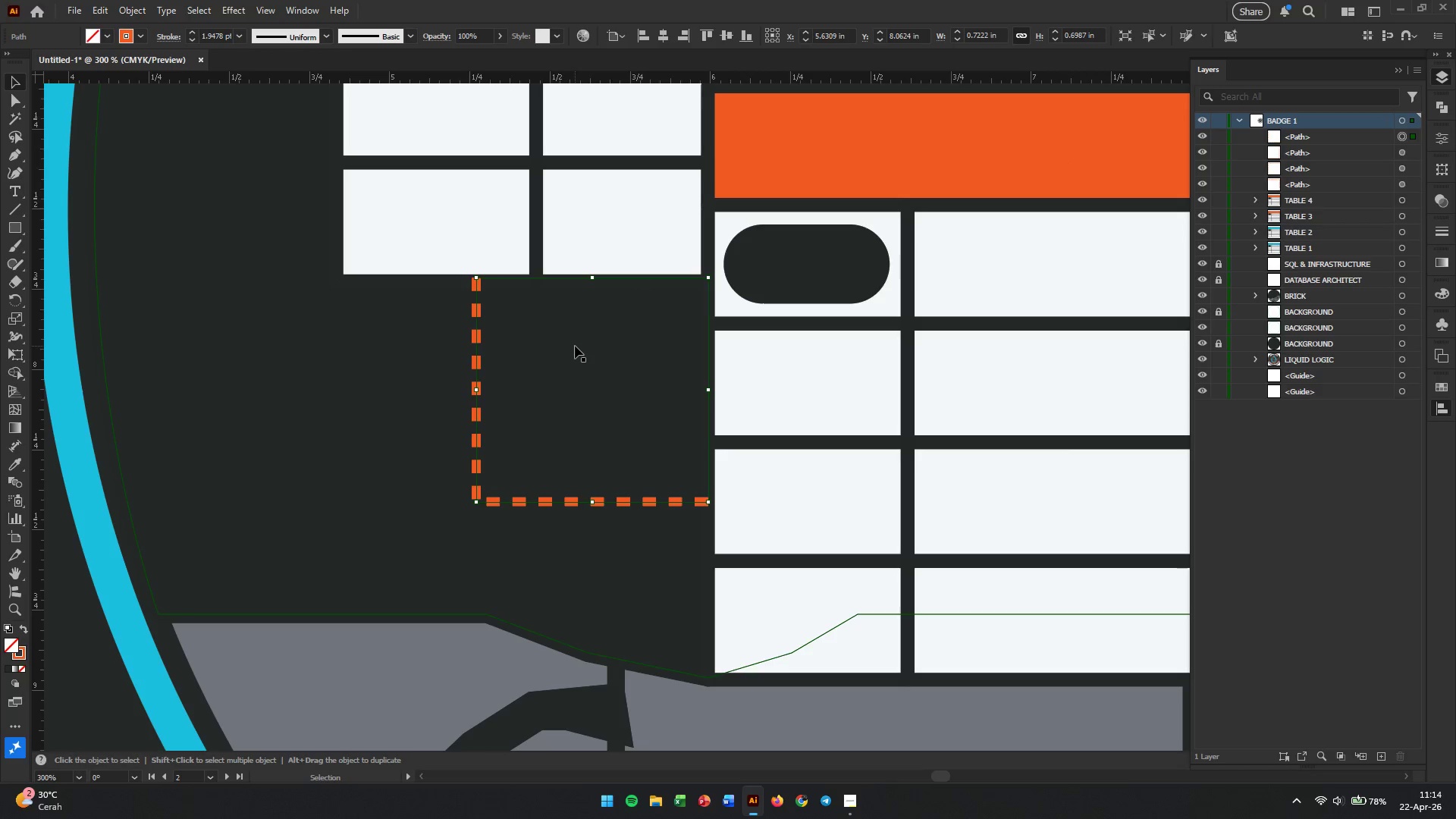 
hold_key(key=AltLeft, duration=0.58)
scroll: coordinate [575, 346], scroll_direction: down, amount: 3.0
 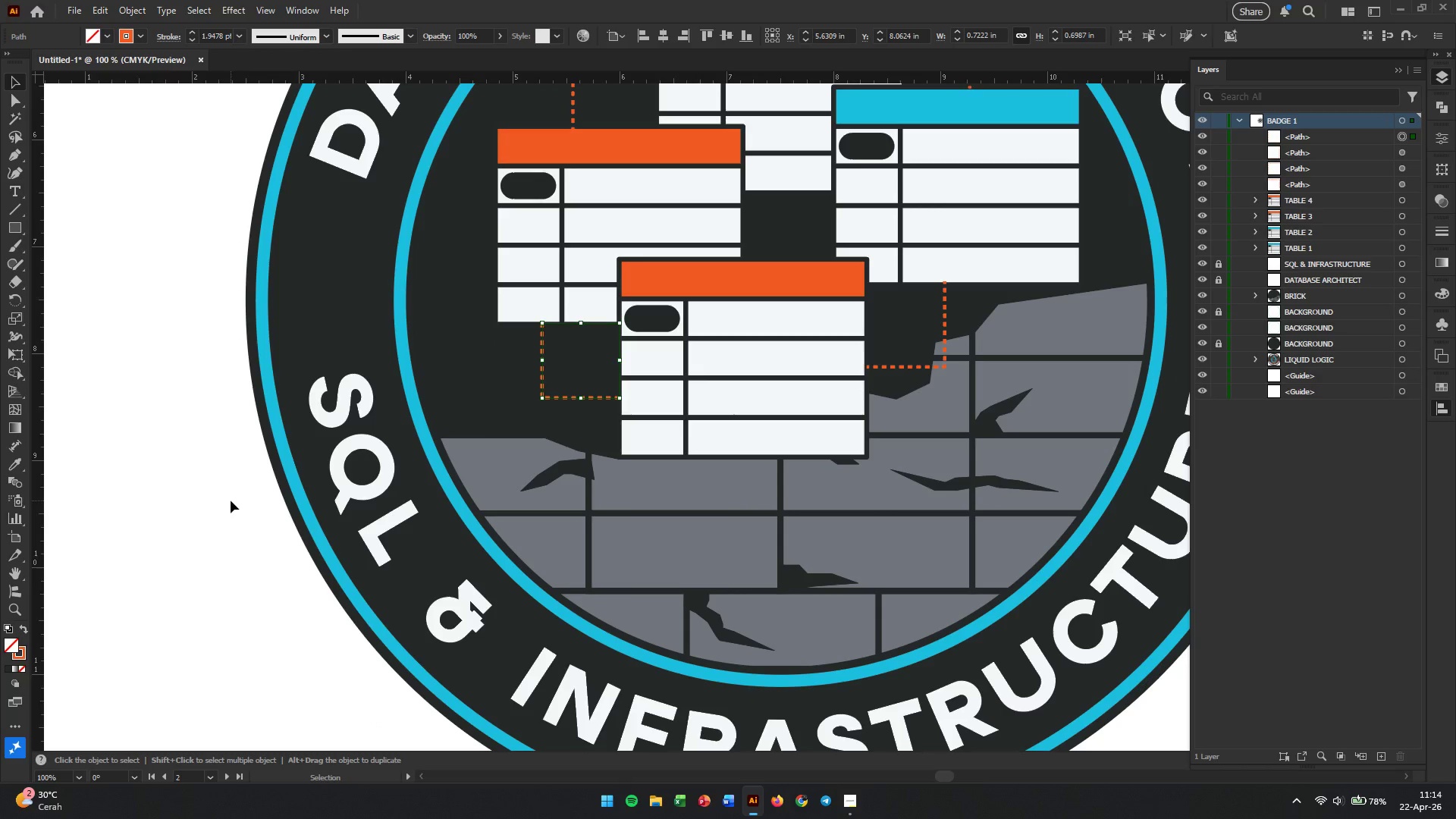 
left_click([231, 500])
 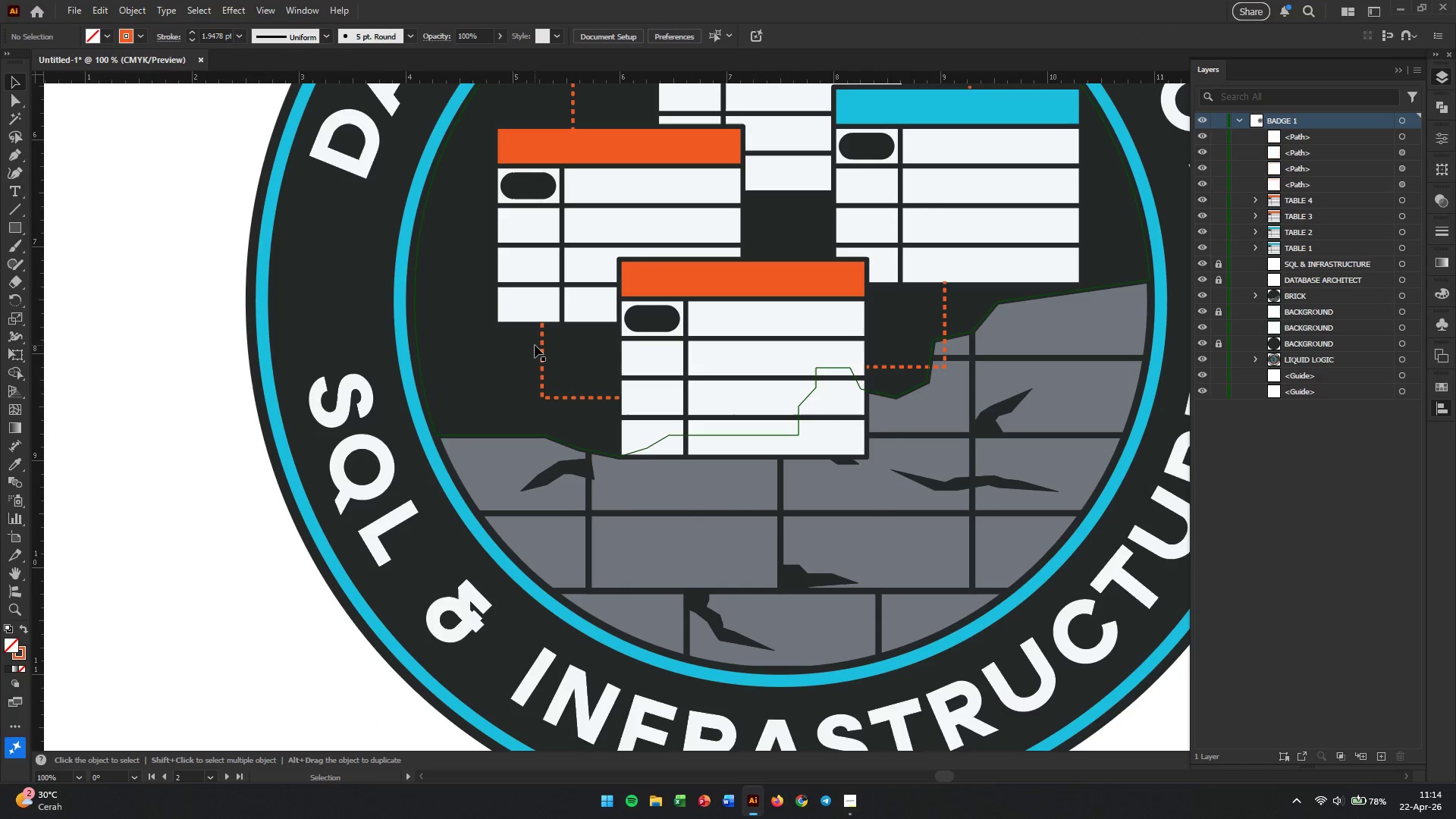 
left_click([544, 347])
 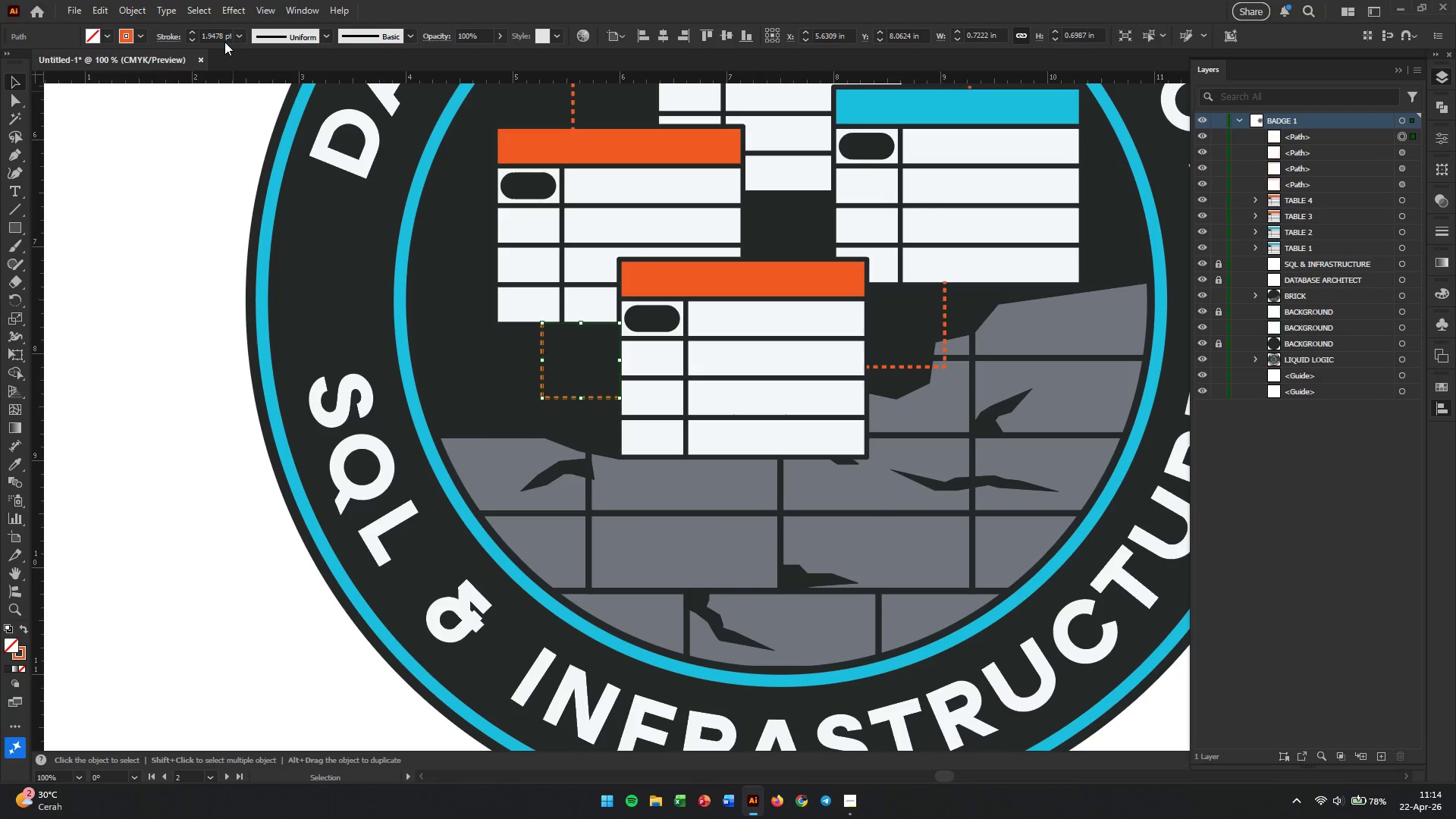 
double_click([221, 33])
 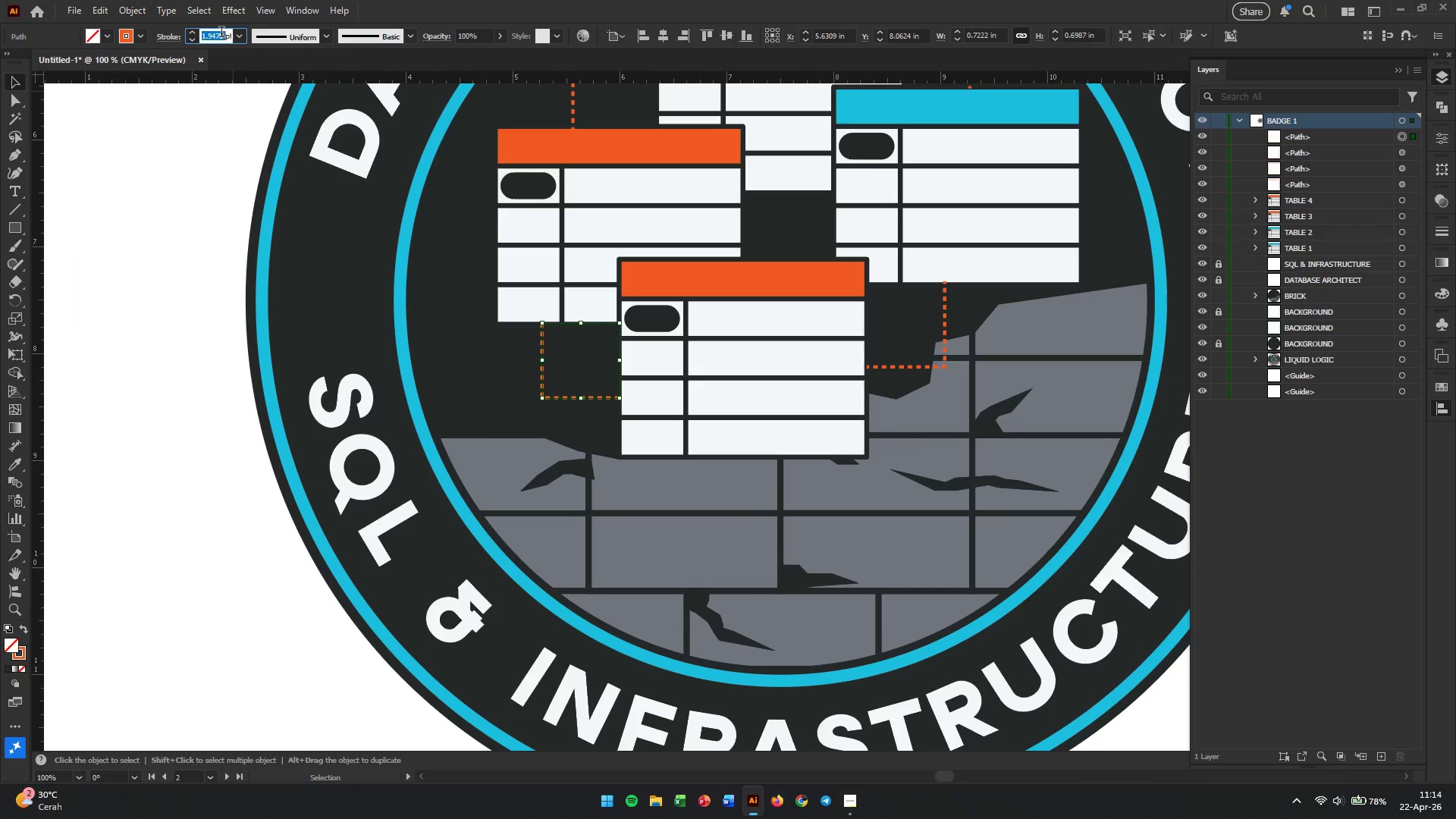 
triple_click([221, 33])
 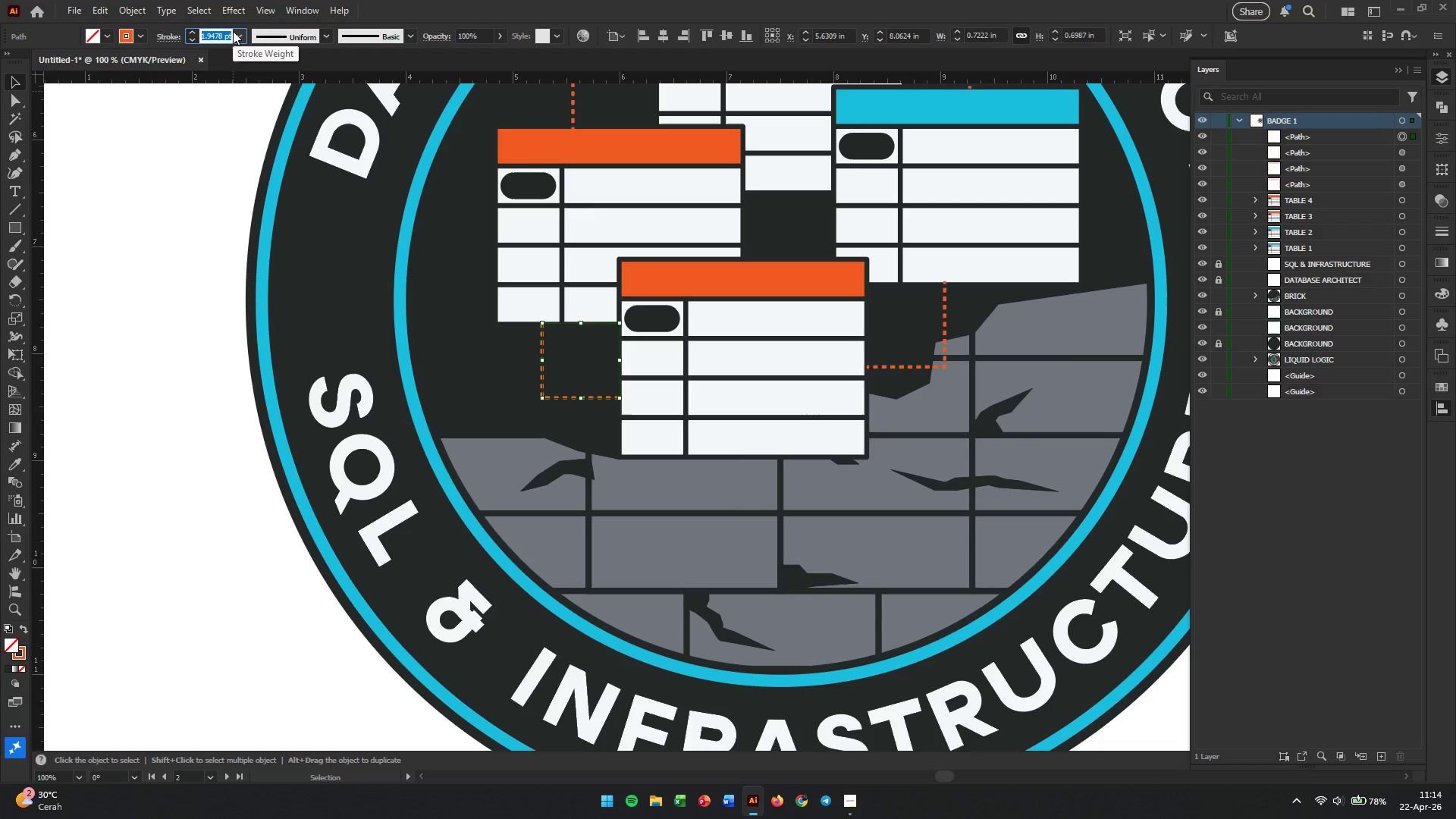 
key(Numpad2)
 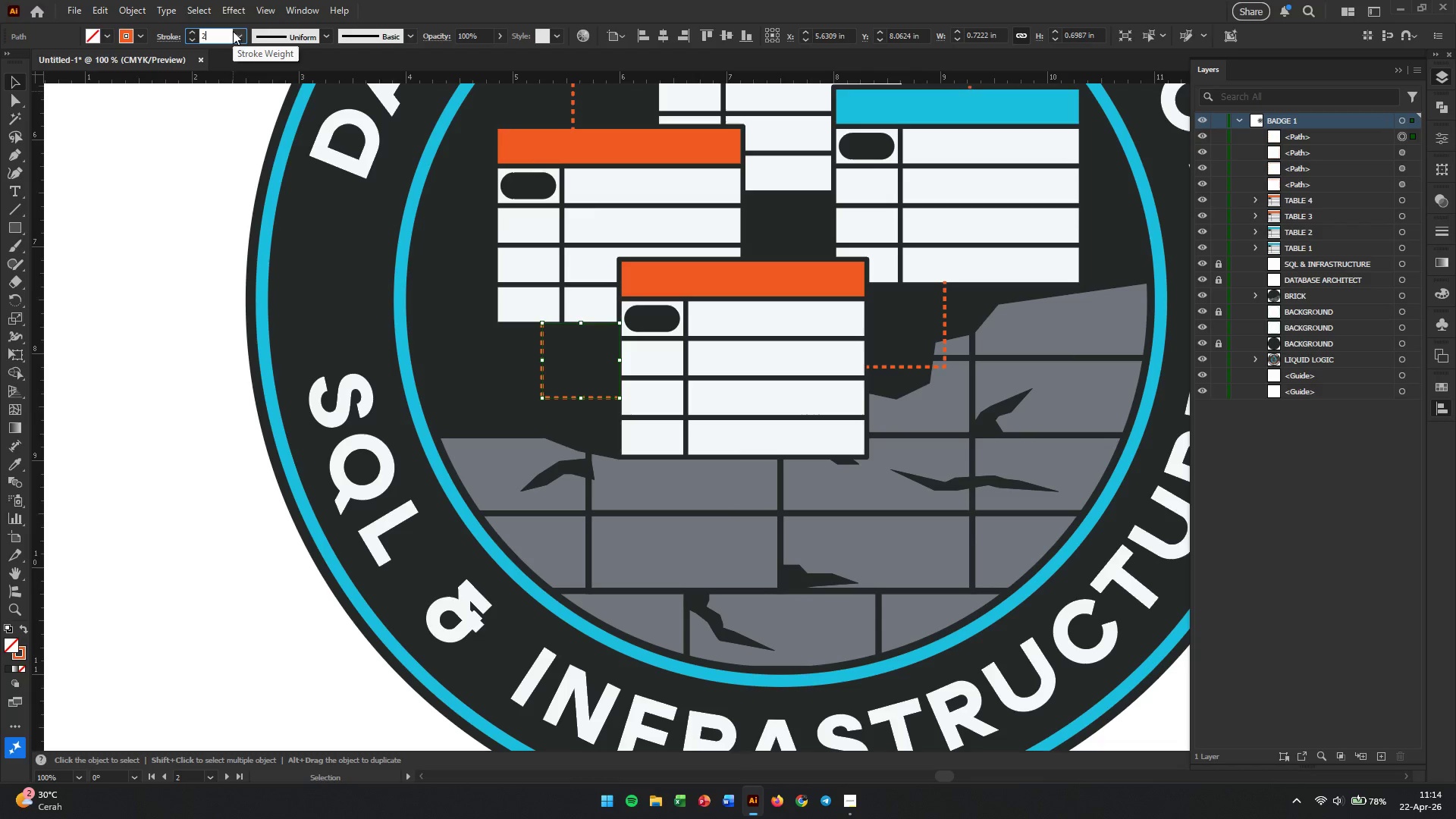 
key(Enter)
 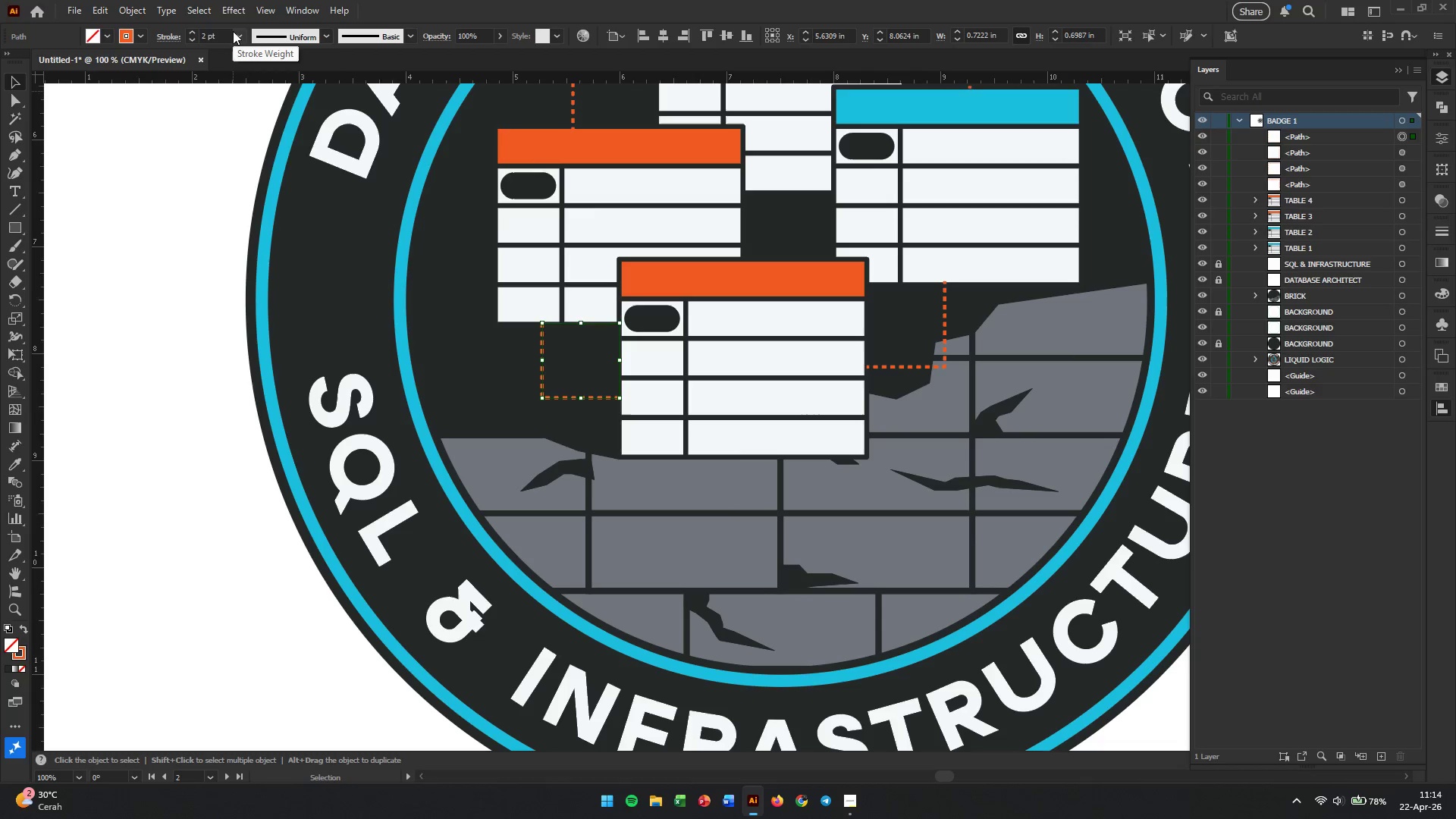 
hold_key(key=AltLeft, duration=0.66)
scroll: coordinate [407, 244], scroll_direction: down, amount: 4.0
 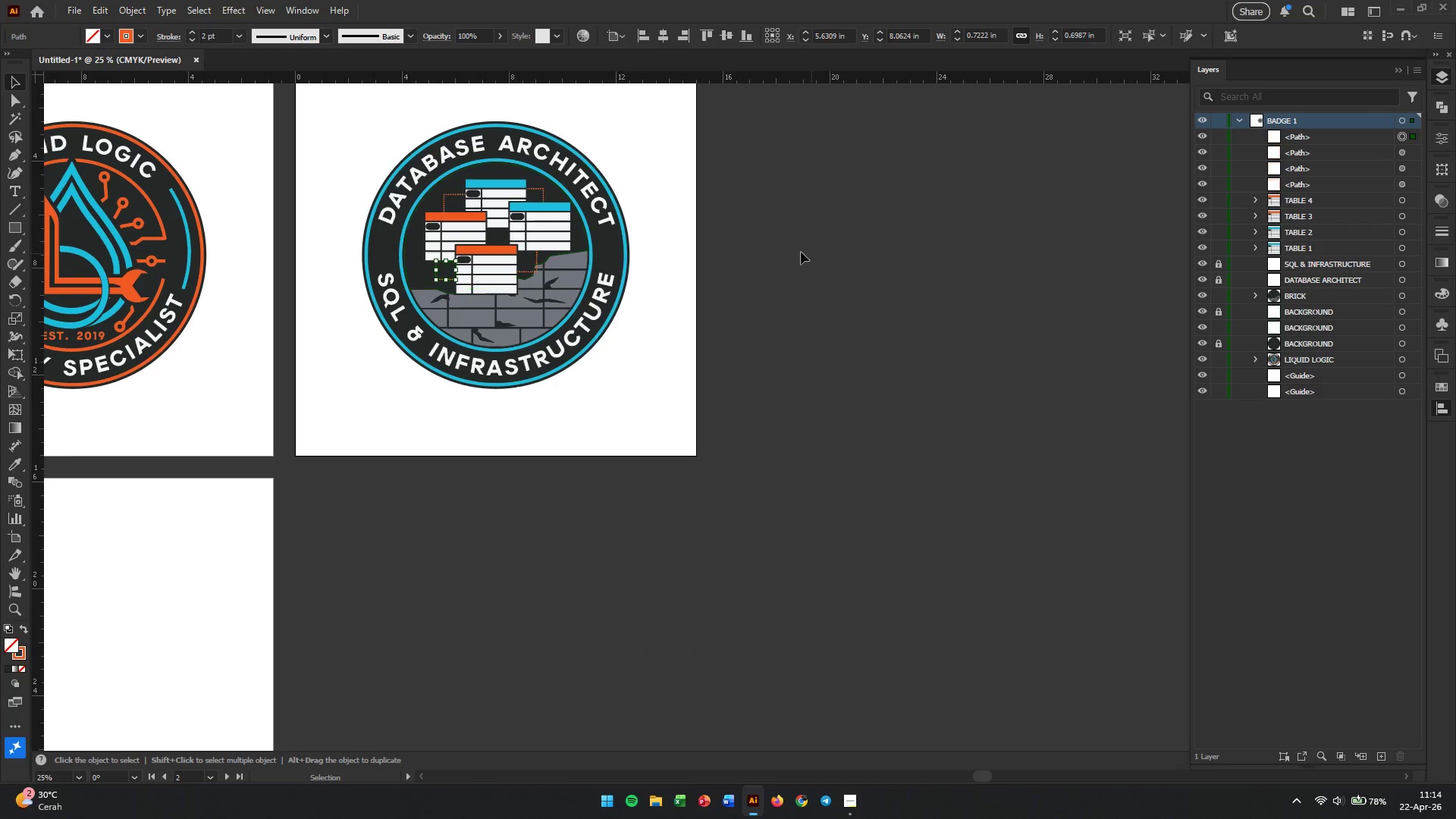 
left_click([824, 256])
 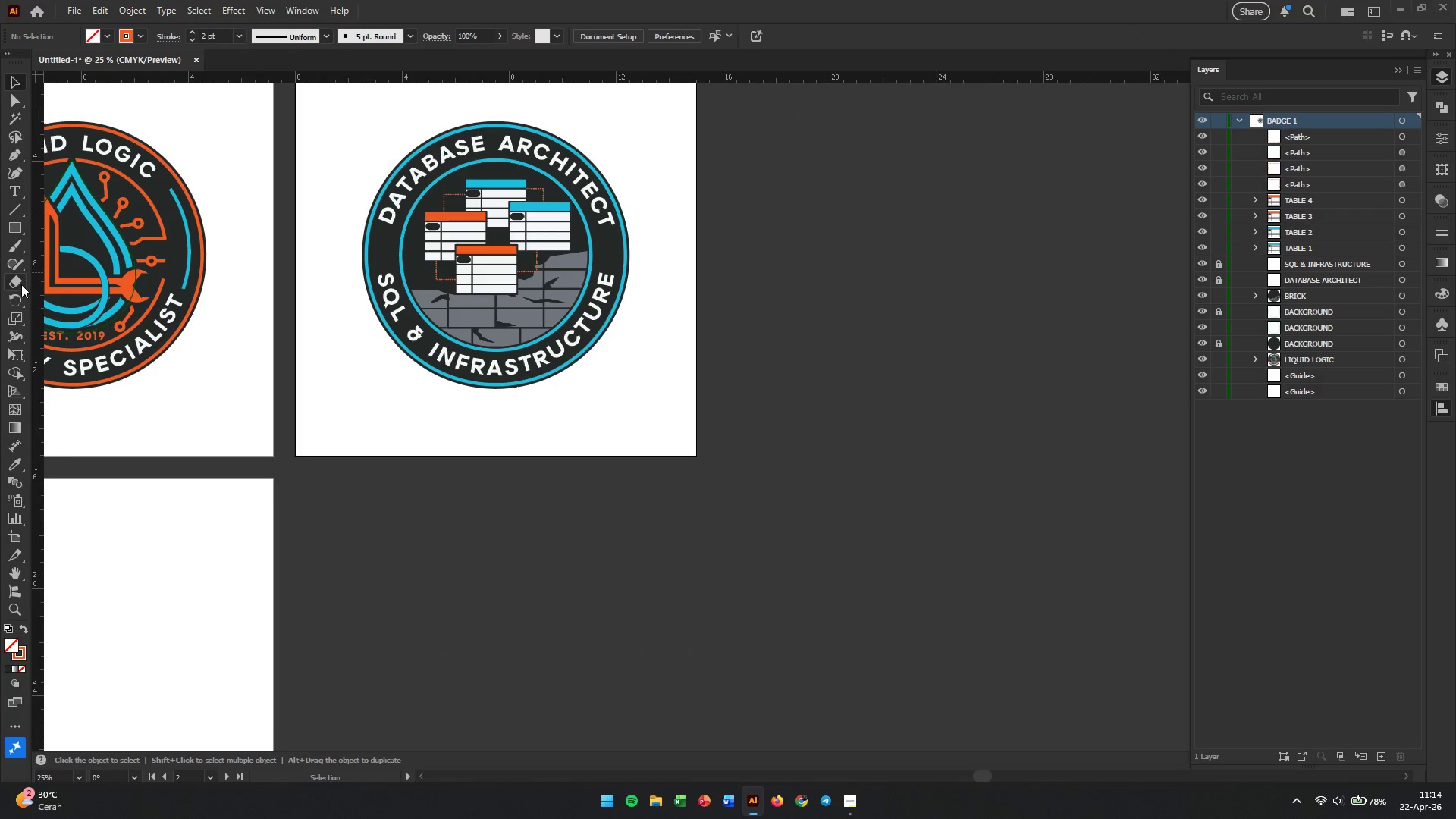 
wait(5.73)
 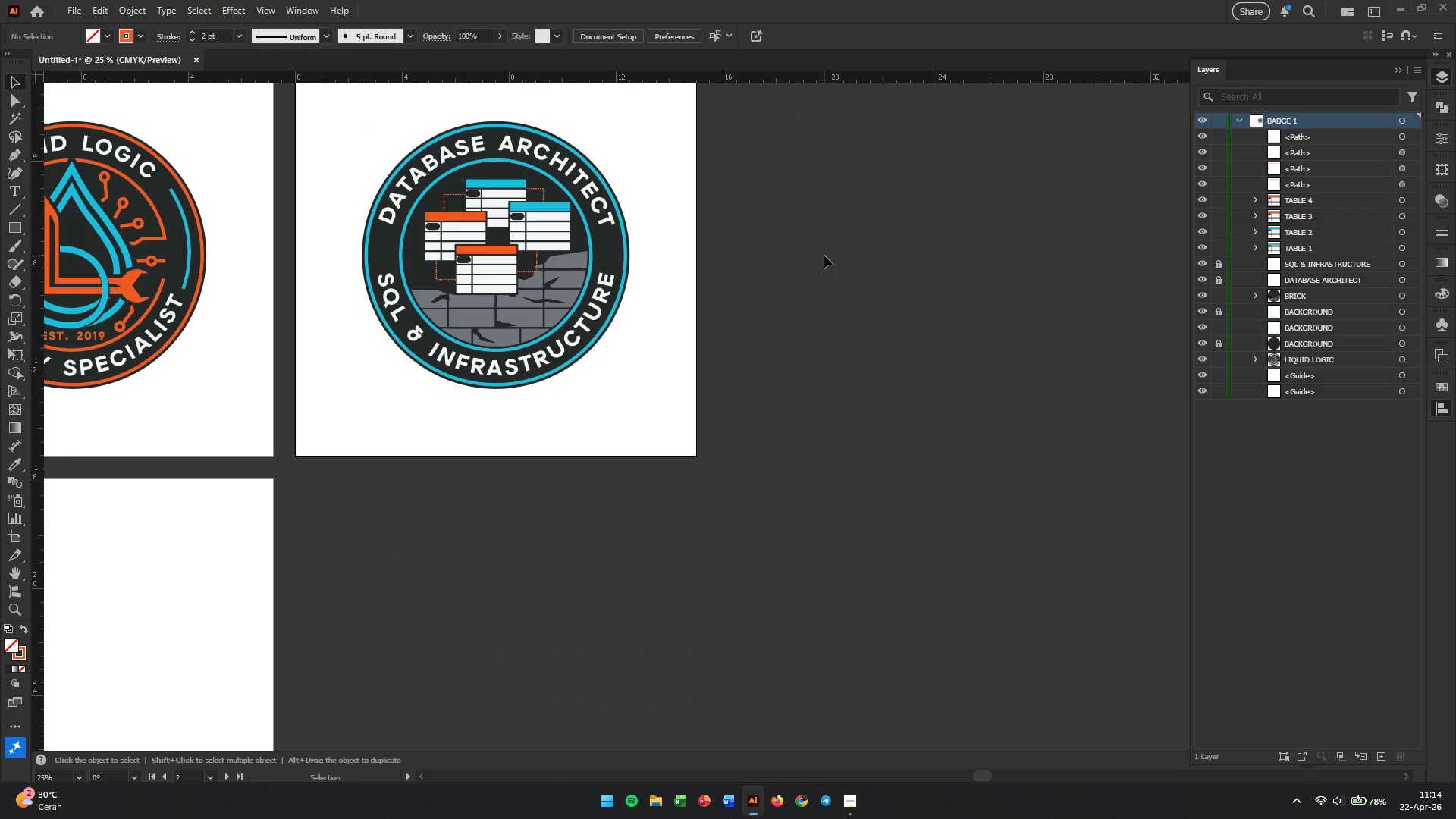 
right_click([16, 224])
 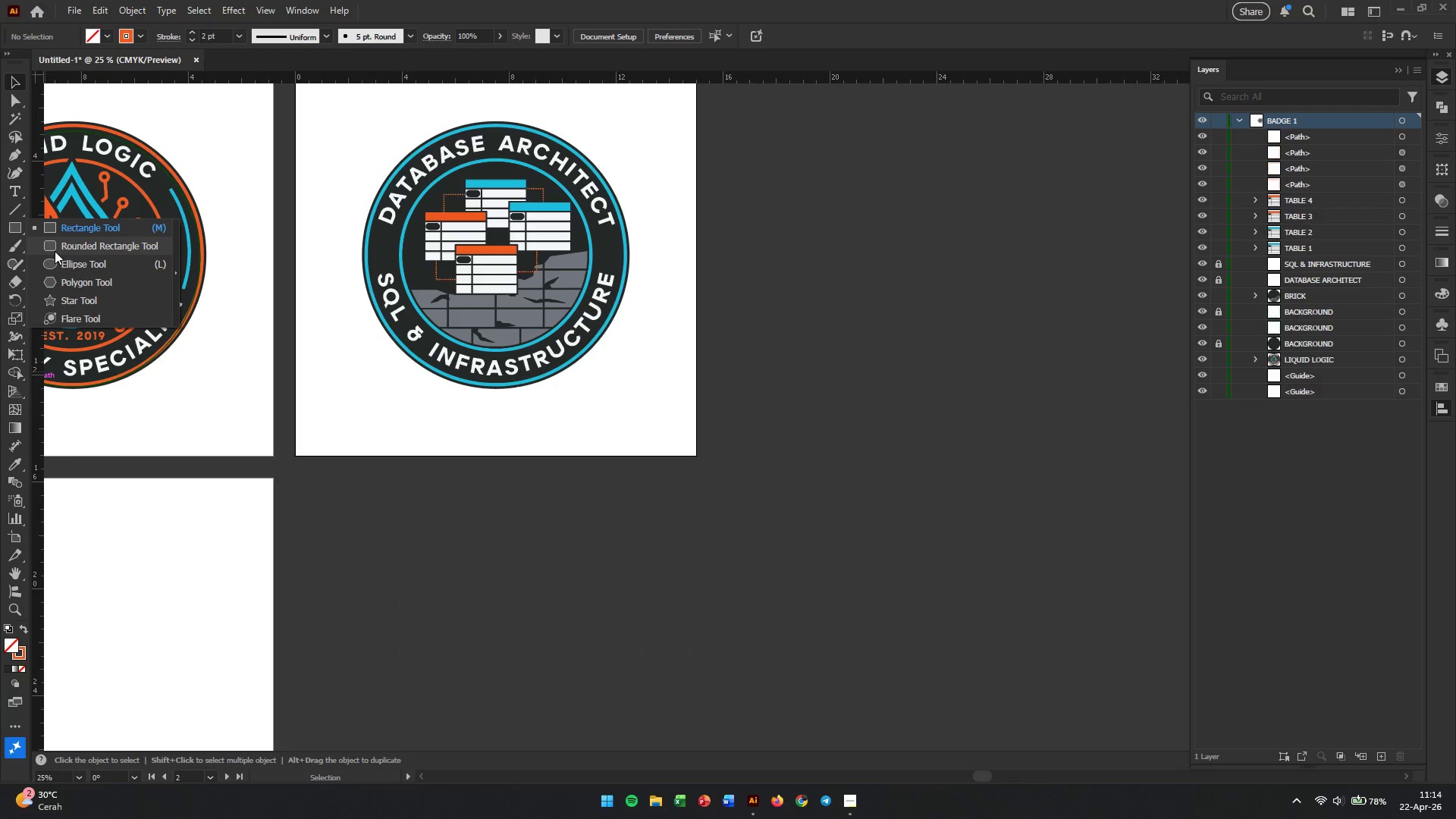 
left_click([57, 259])
 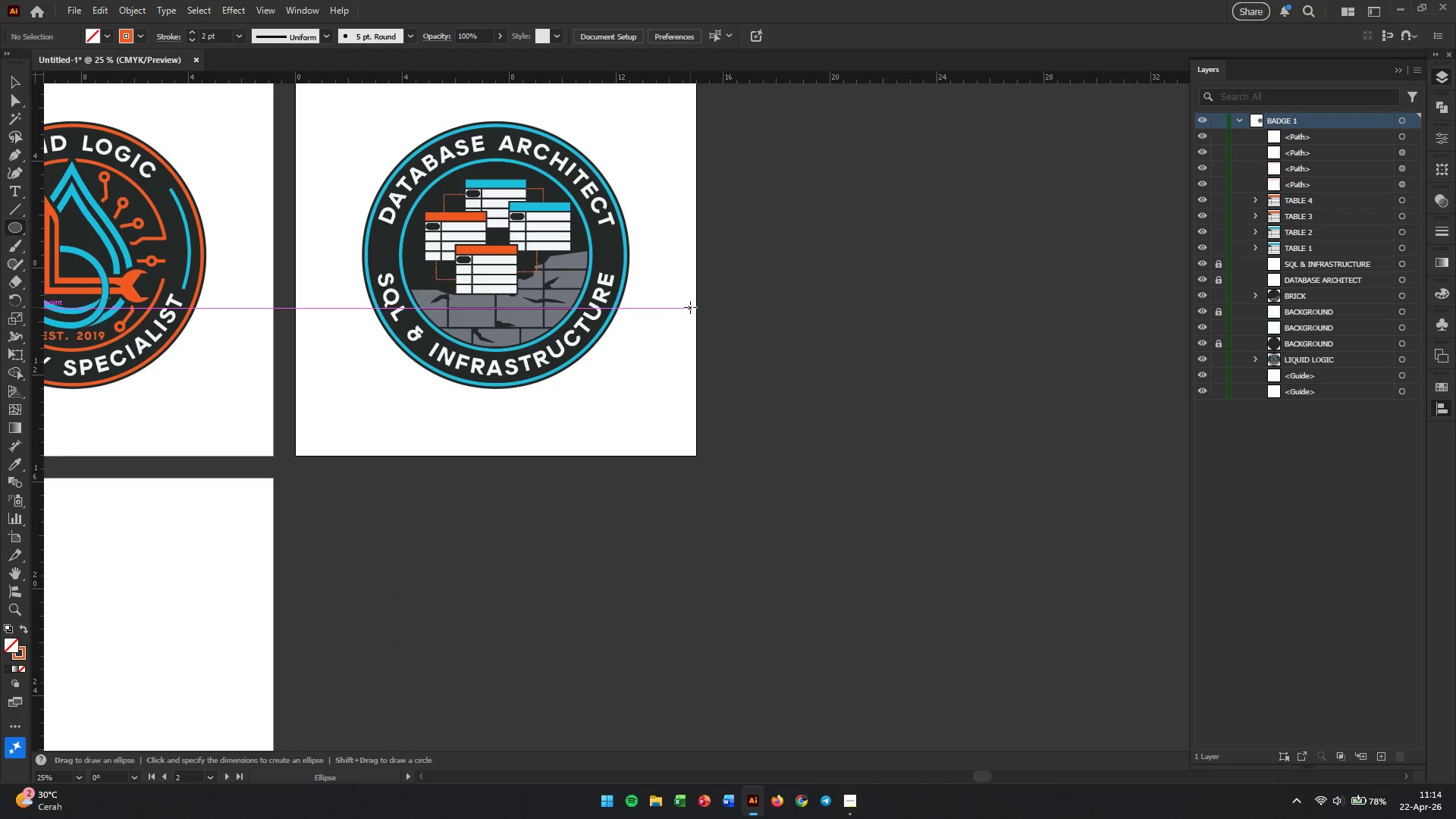 
hold_key(key=AltLeft, duration=0.39)
scroll: coordinate [748, 312], scroll_direction: up, amount: 2.0
 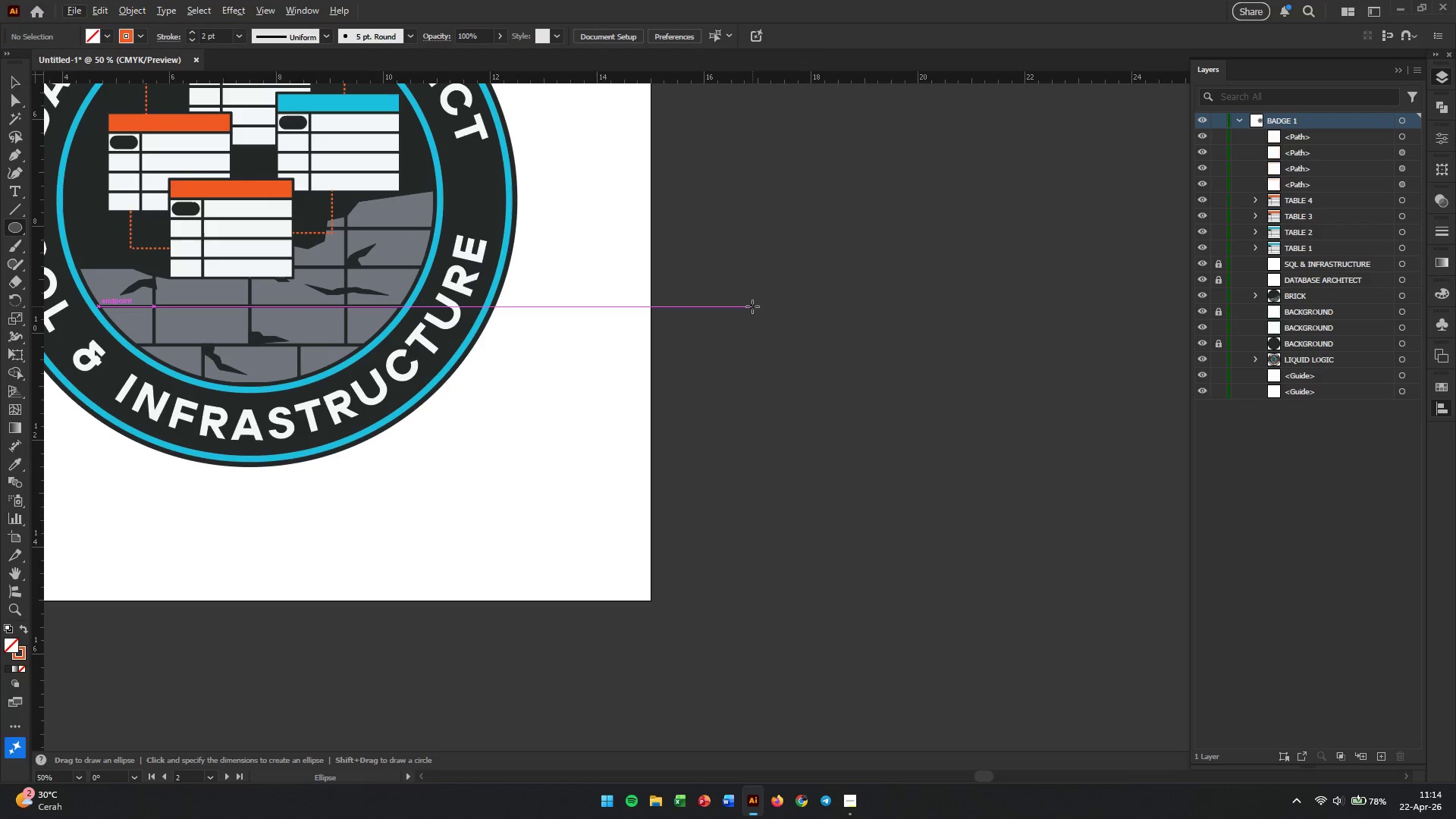 
hold_key(key=ShiftLeft, duration=1.01)
left_click_drag(start_coordinate=[752, 306], to_coordinate=[846, 404])
 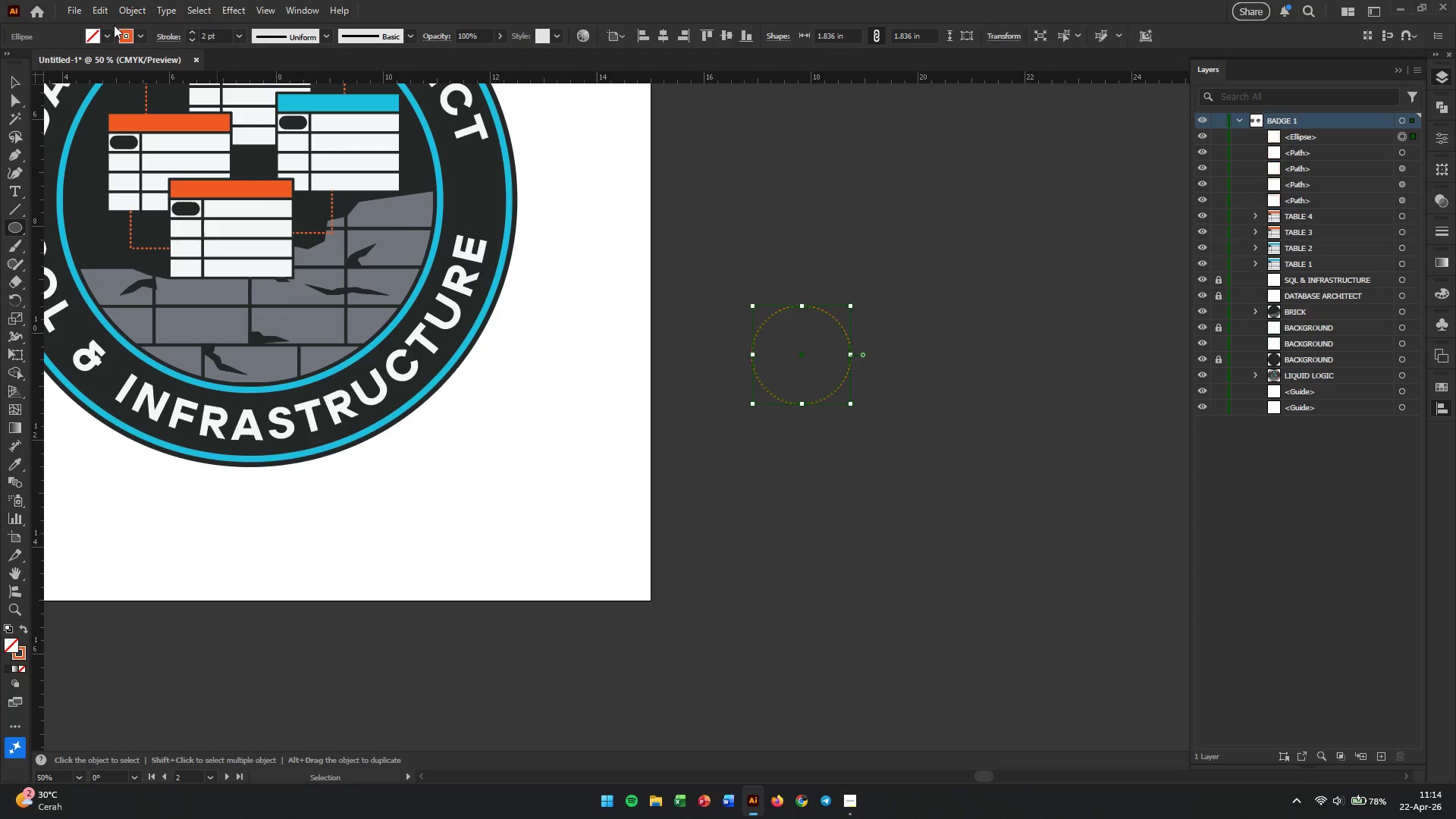 
left_click([167, 39])
 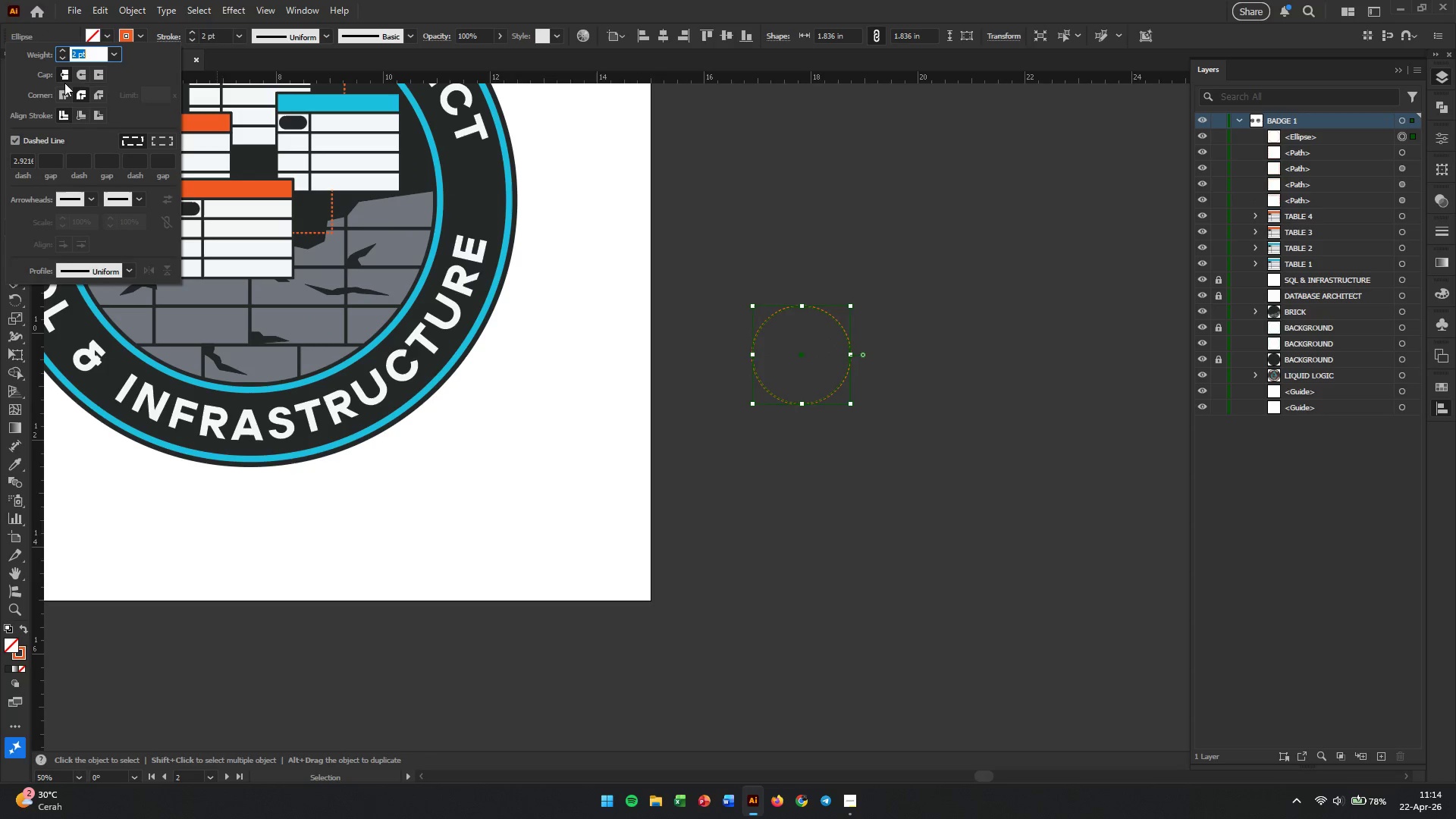 
left_click([77, 80])
 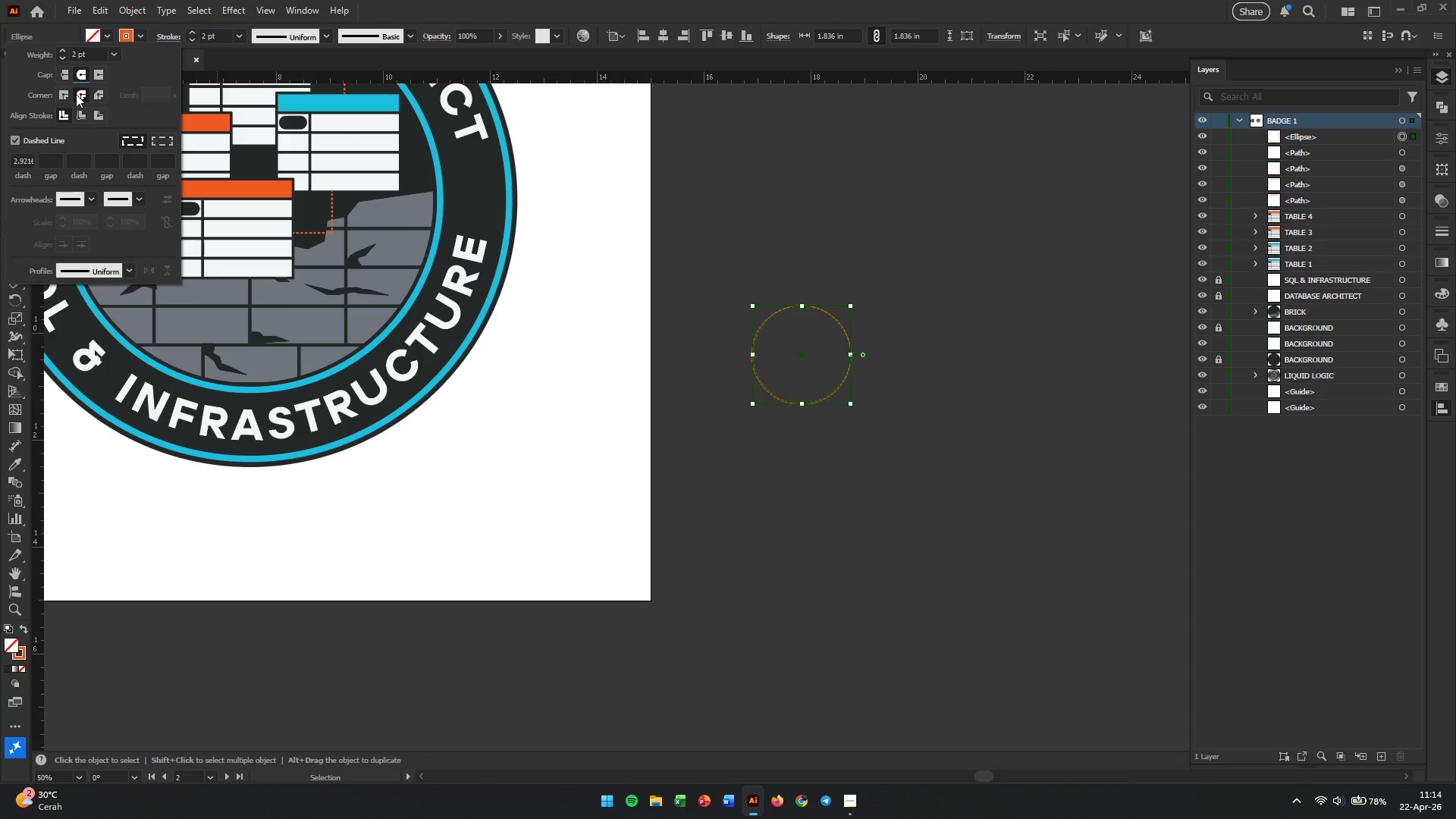 
left_click([76, 94])
 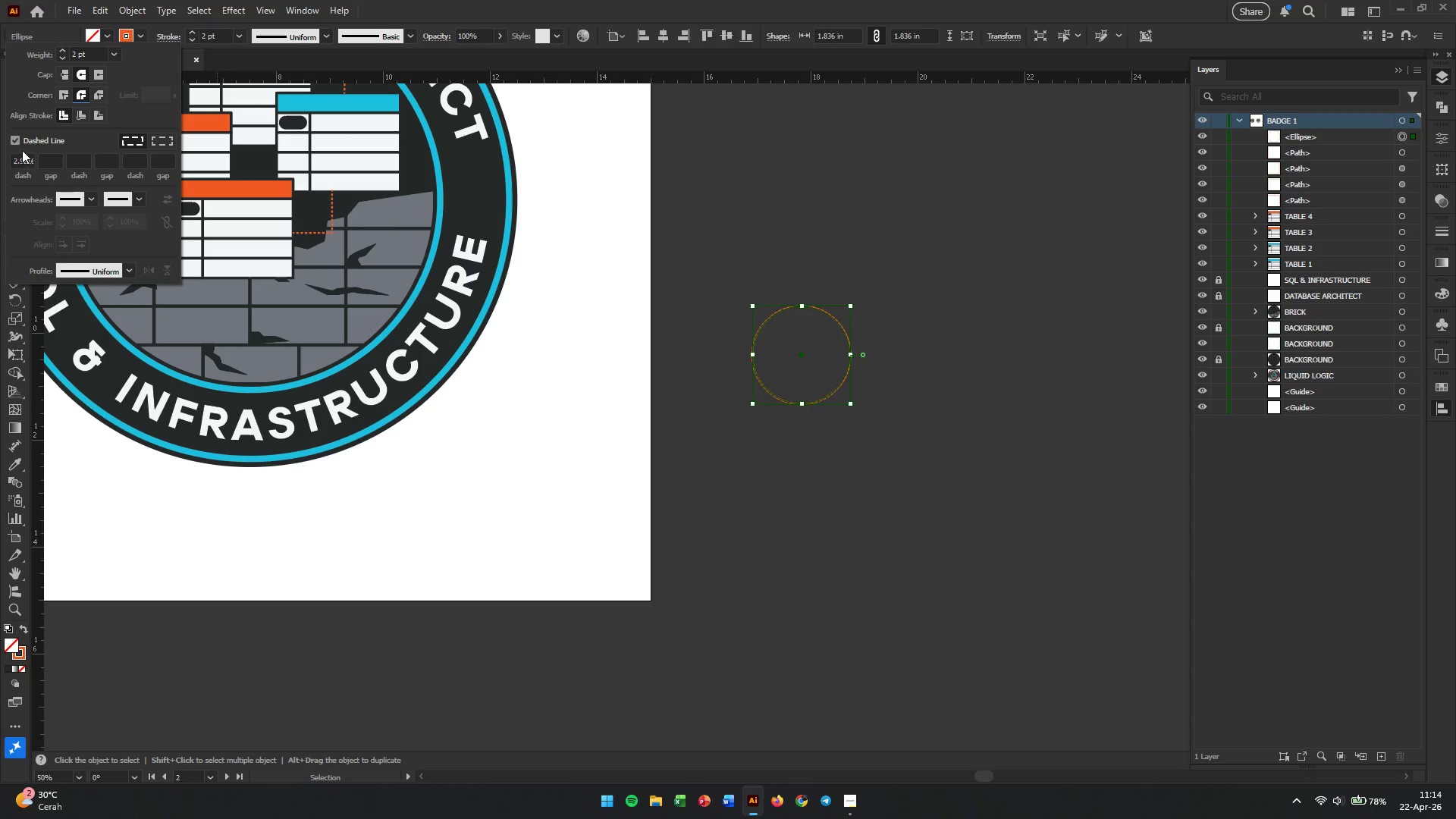 
left_click([20, 138])
 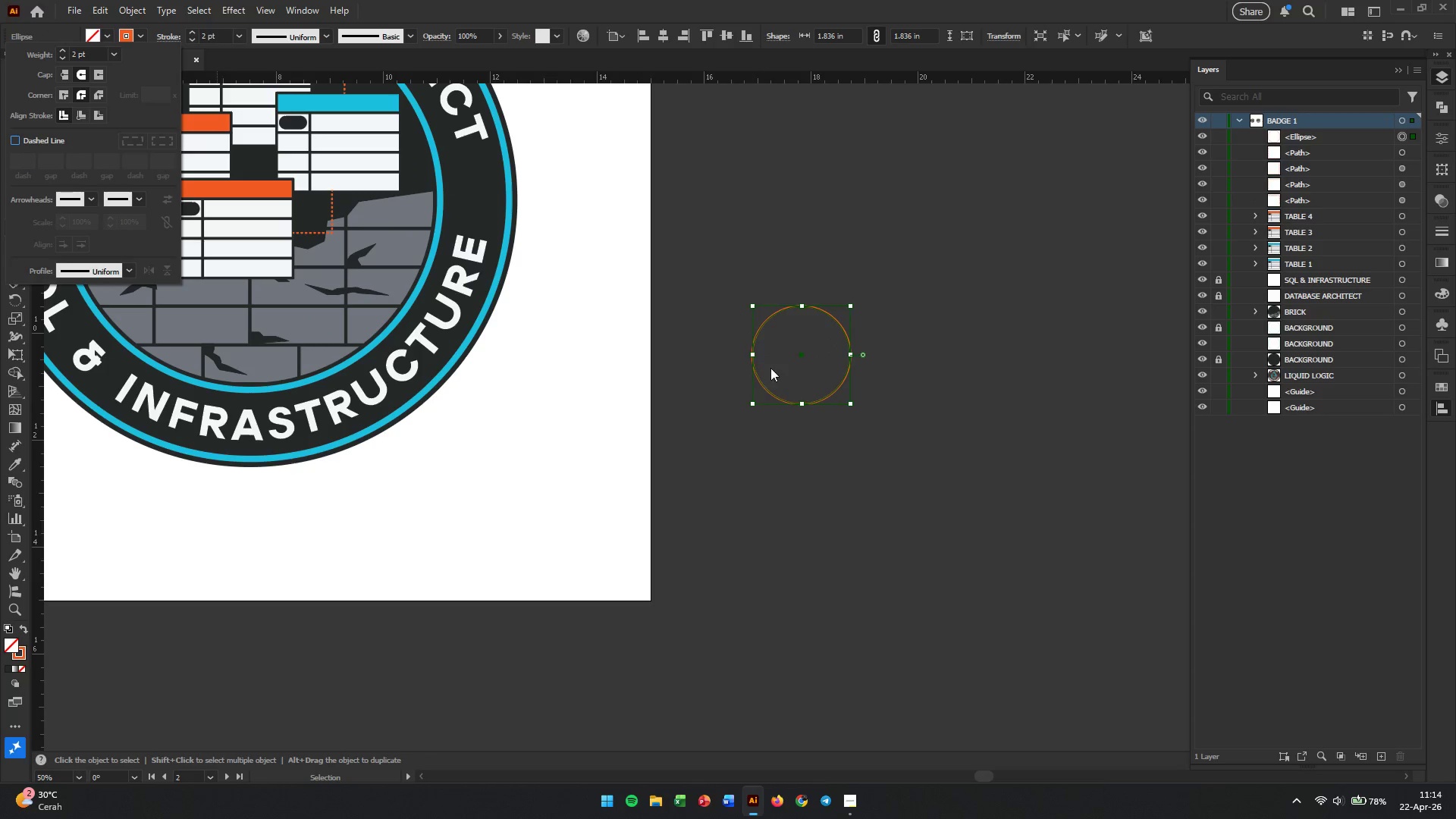 
left_click([821, 418])
 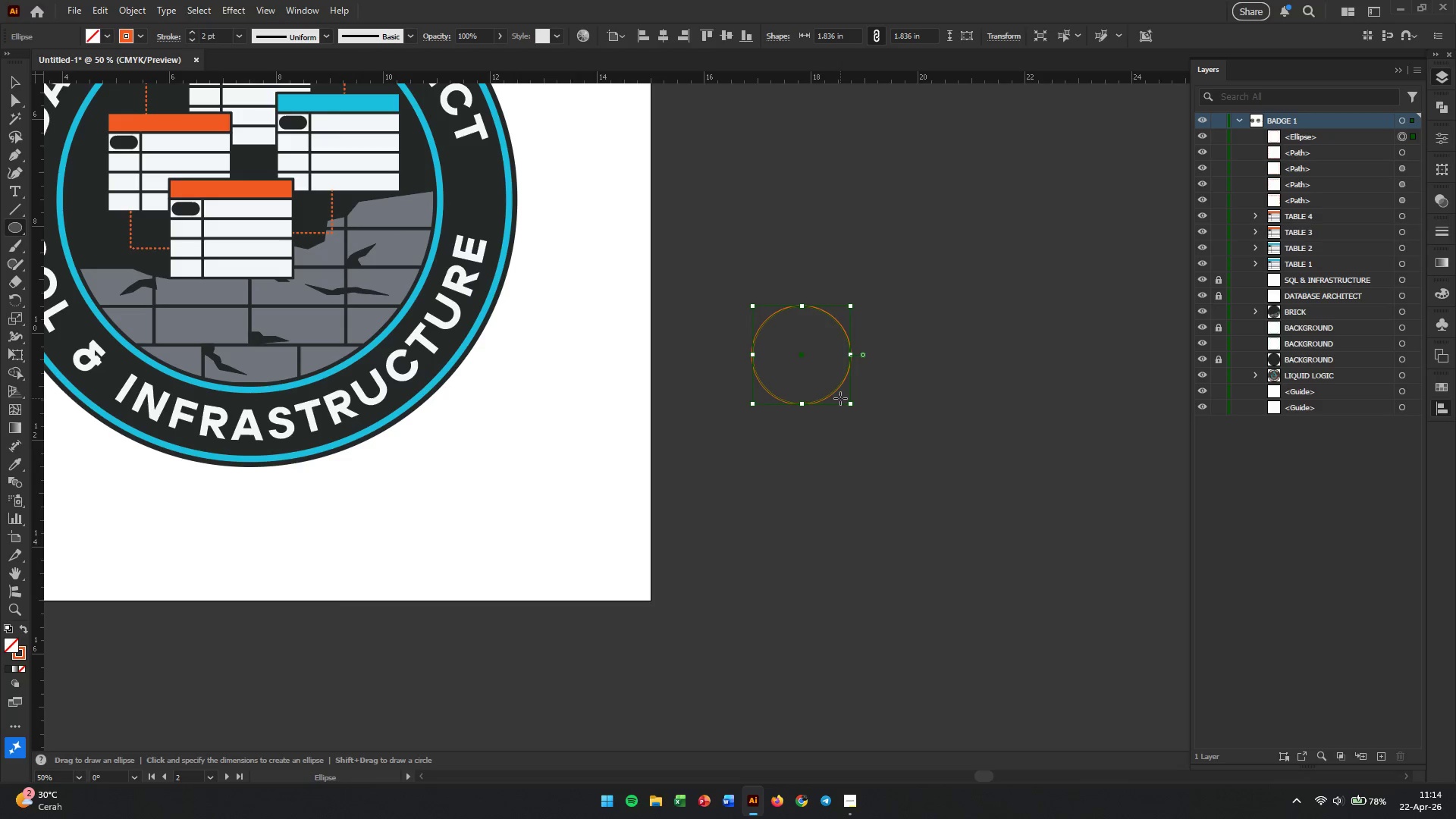 
hold_key(key=AltLeft, duration=0.62)
scroll: coordinate [849, 395], scroll_direction: up, amount: 2.0
 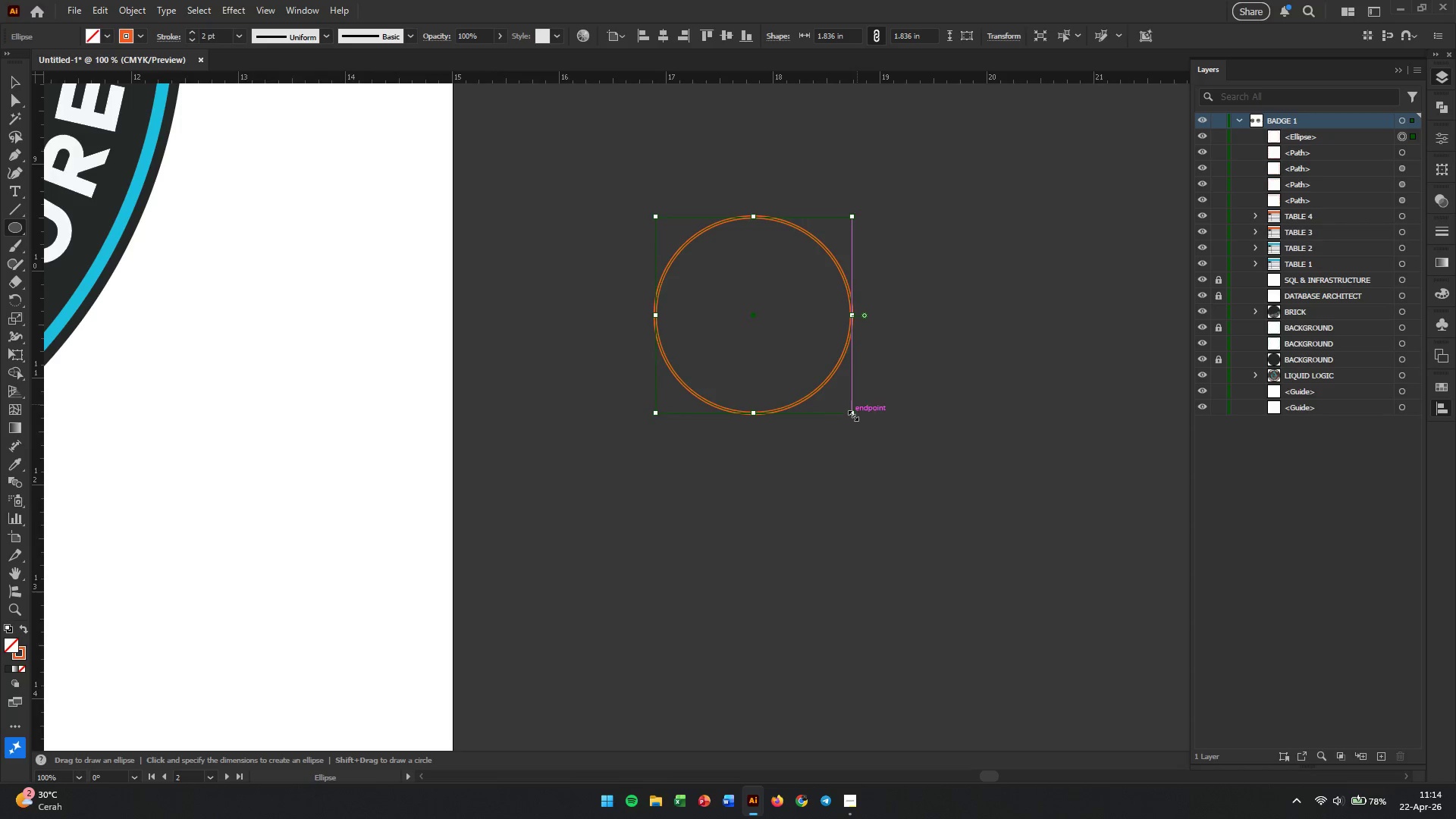 
left_click_drag(start_coordinate=[852, 413], to_coordinate=[832, 384])
 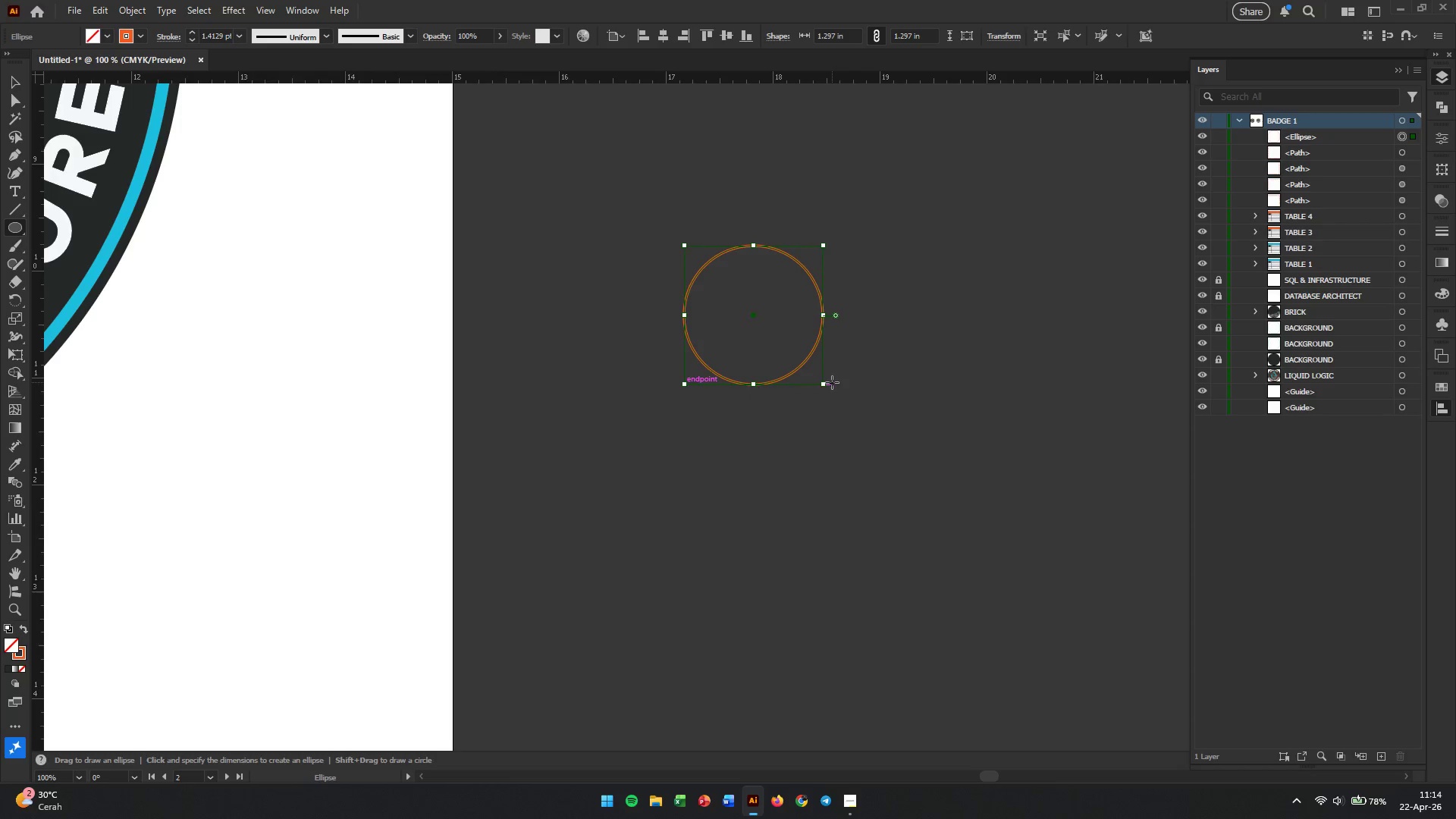 
hold_key(key=ShiftLeft, duration=1.25)
 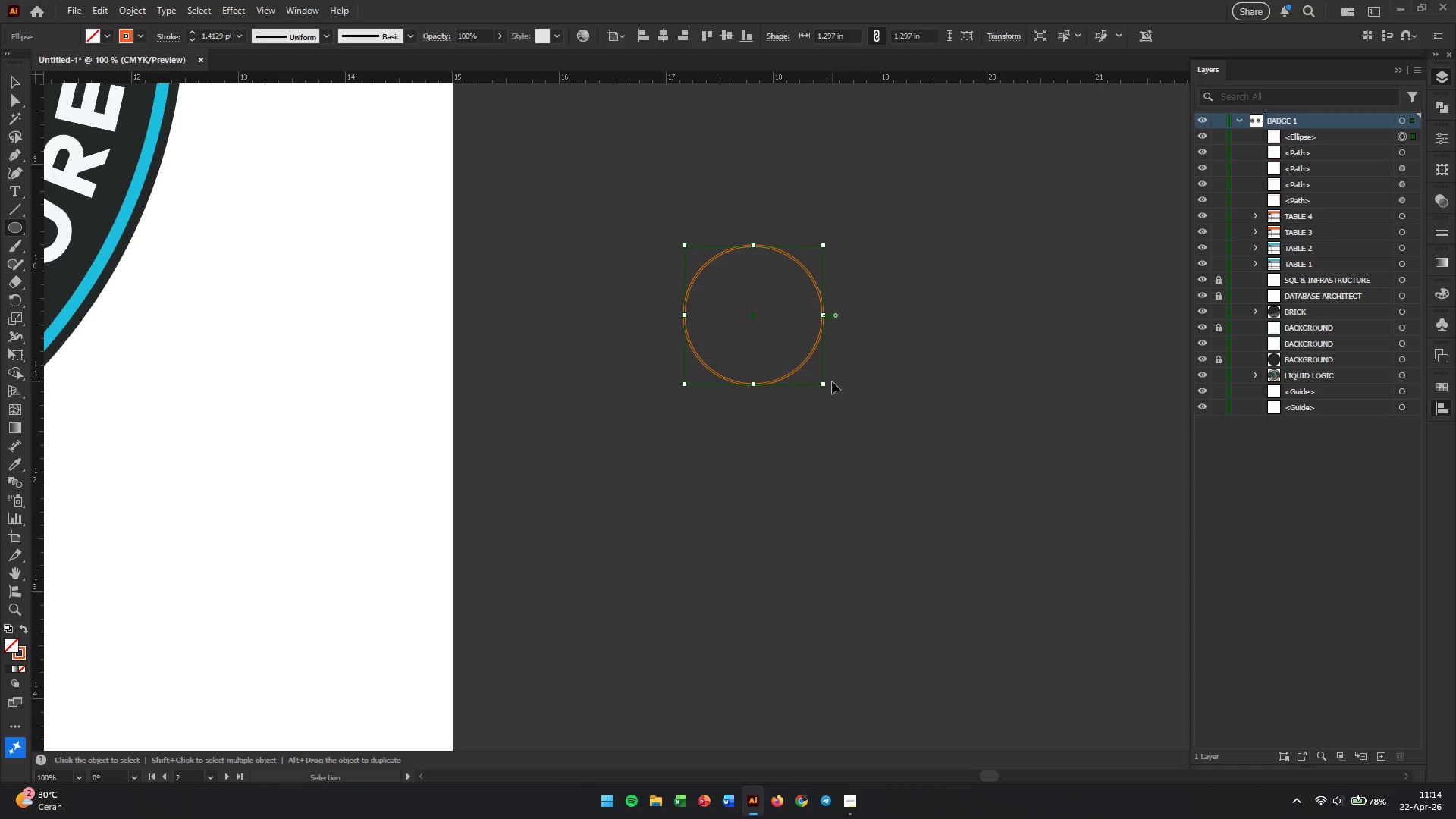 
hold_key(key=AltLeft, duration=0.89)
 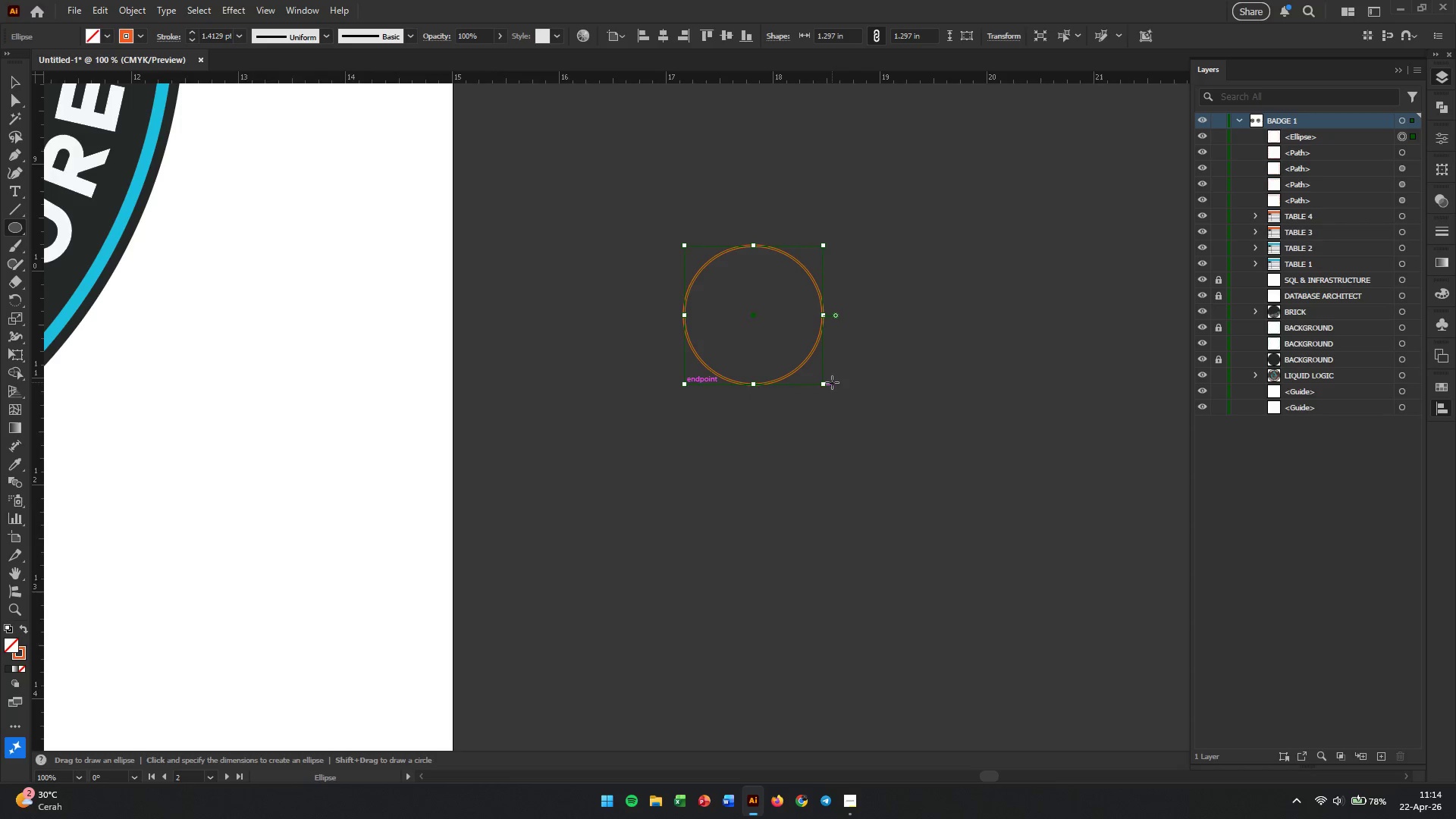 
key(Control+C)
 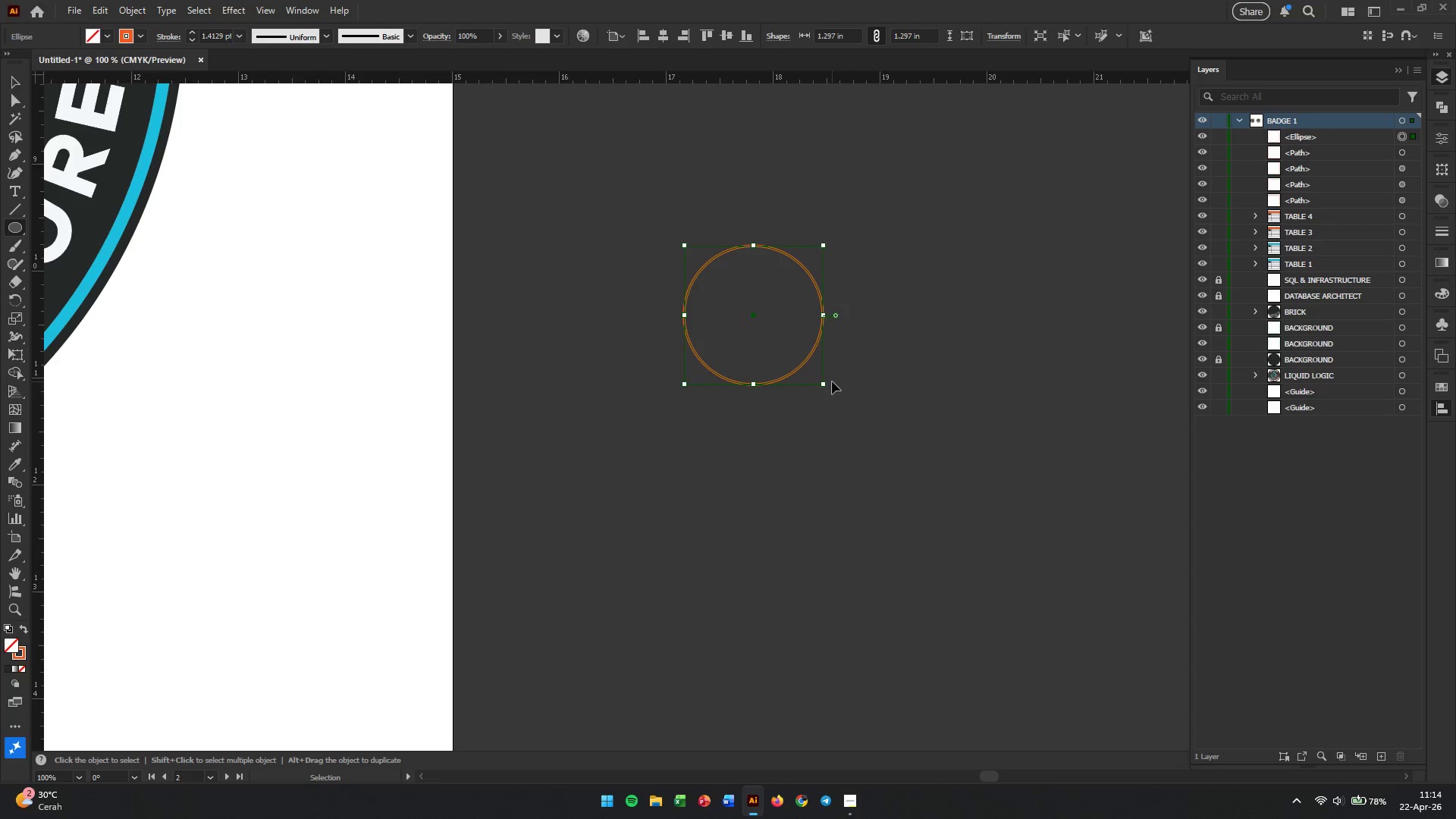 
key(Control+V)
 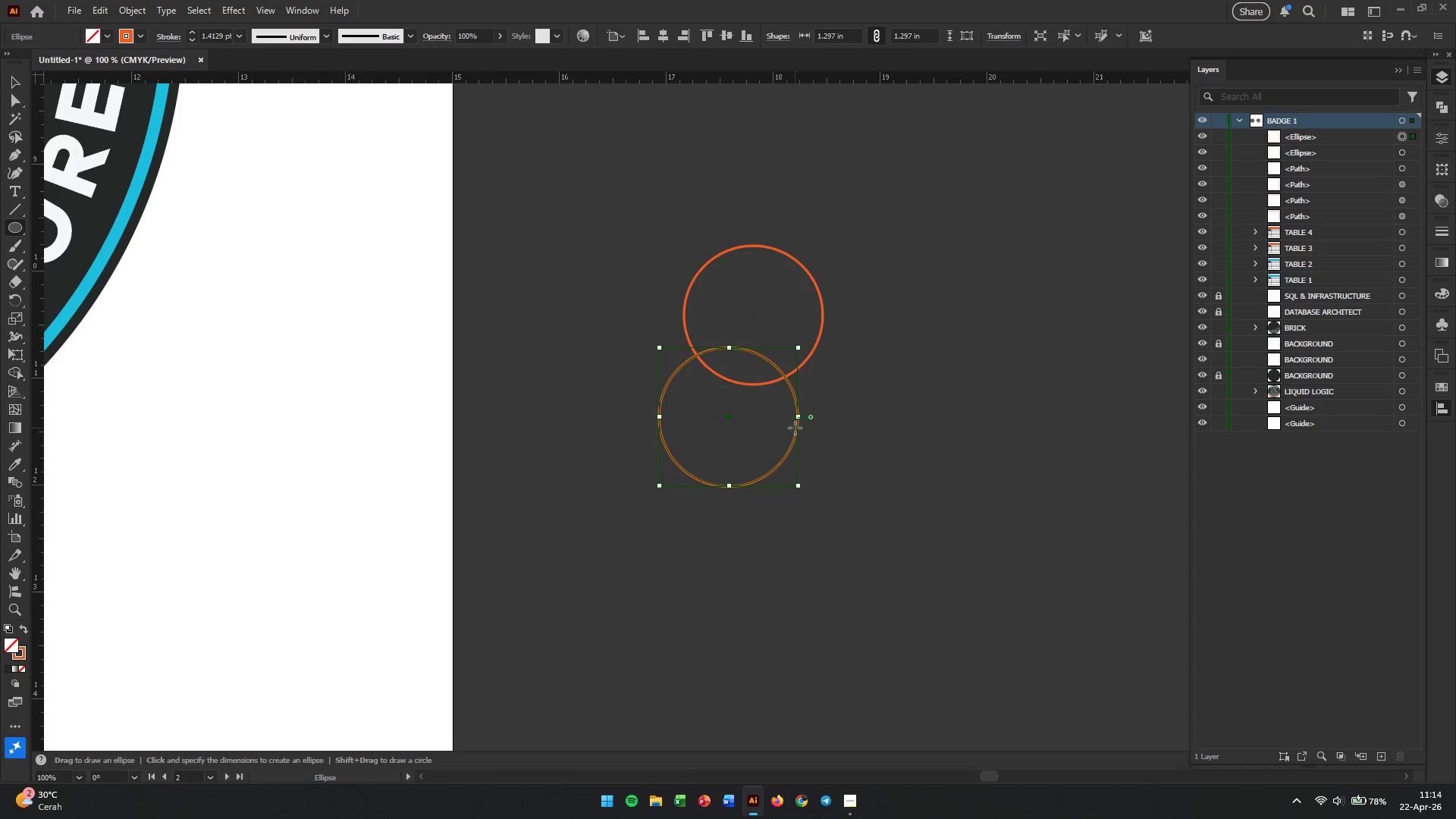 
key(V)
 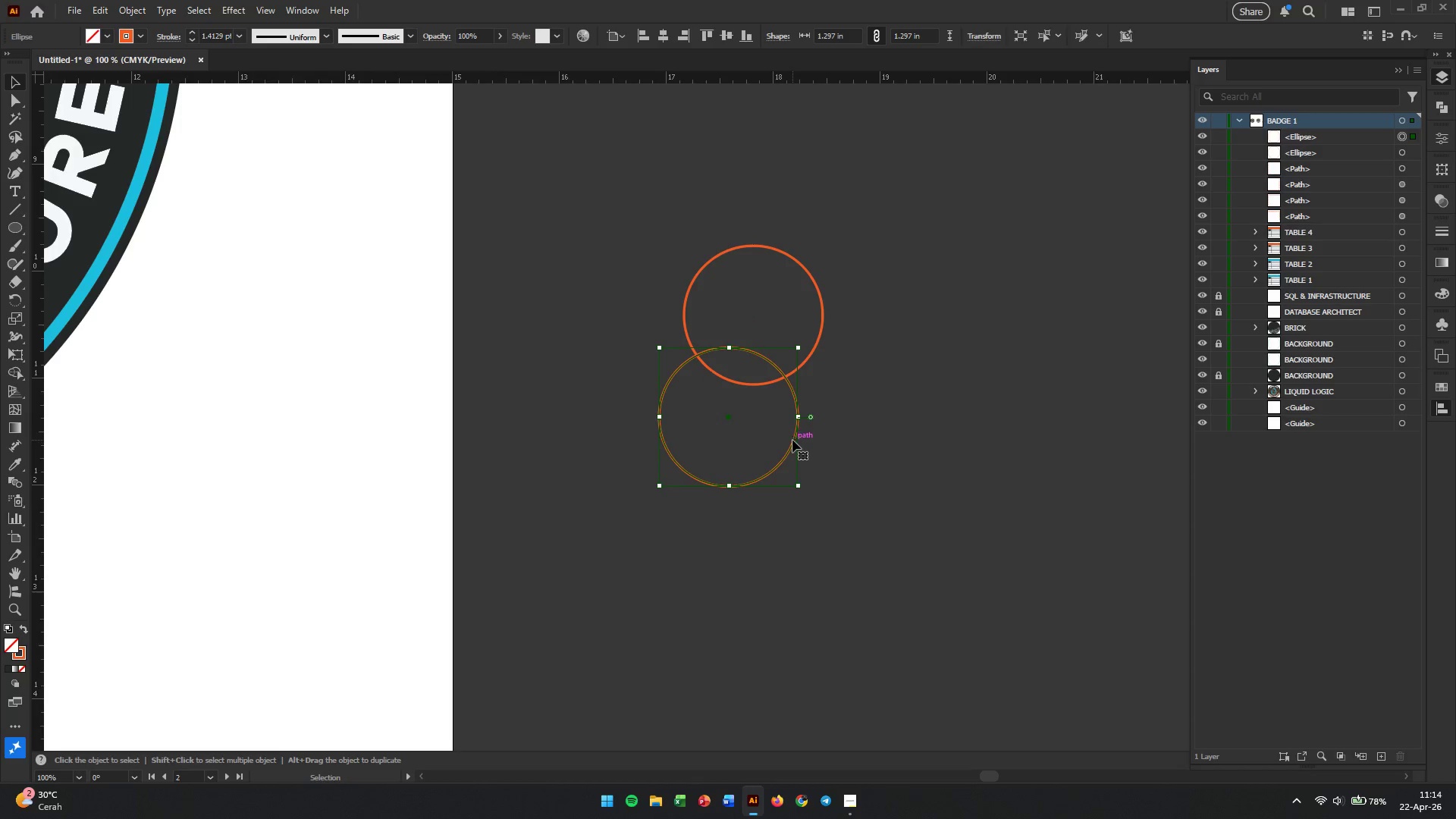 
left_click_drag(start_coordinate=[792, 440], to_coordinate=[821, 337])
 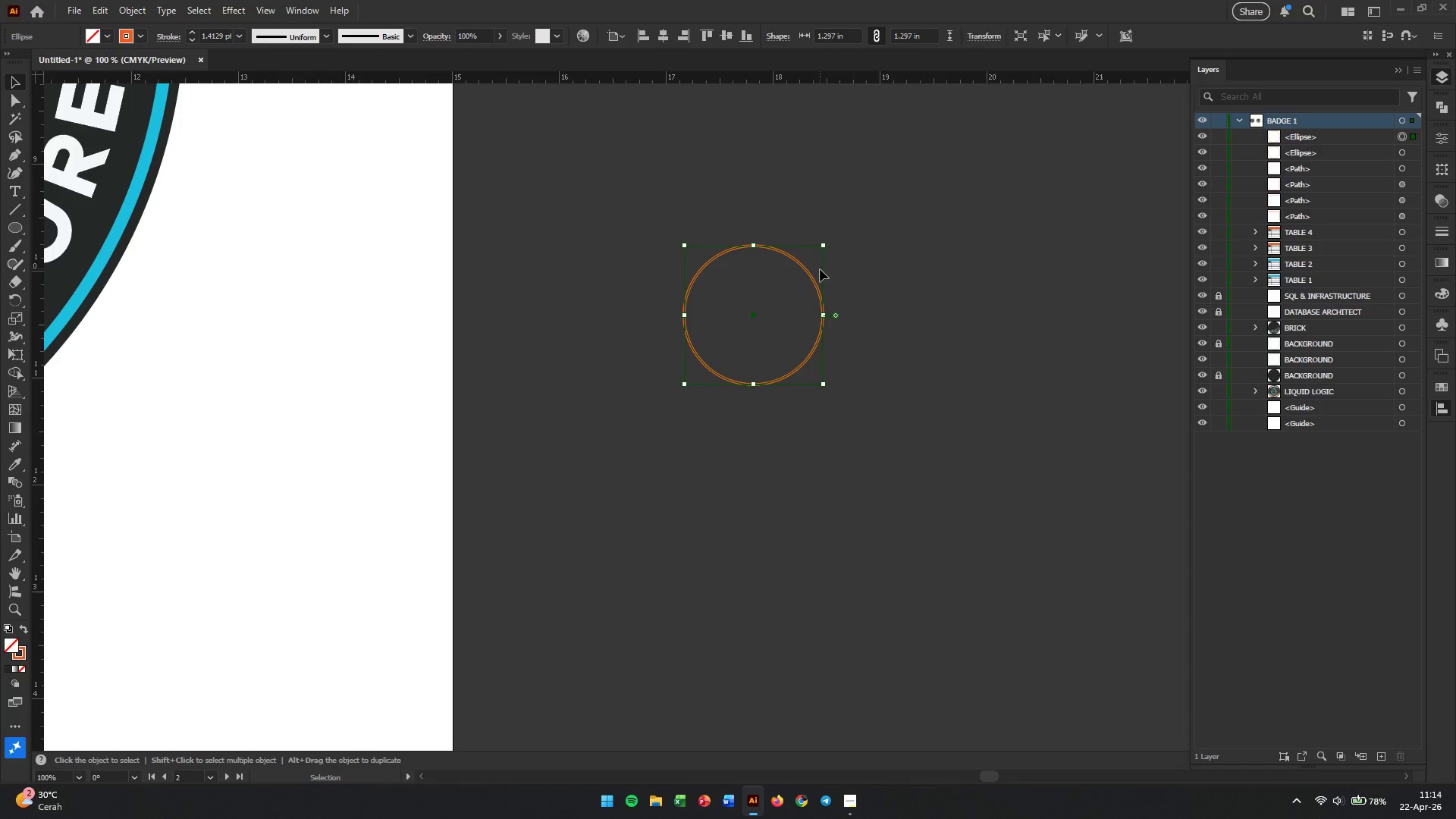 
hold_key(key=ShiftLeft, duration=0.55)
 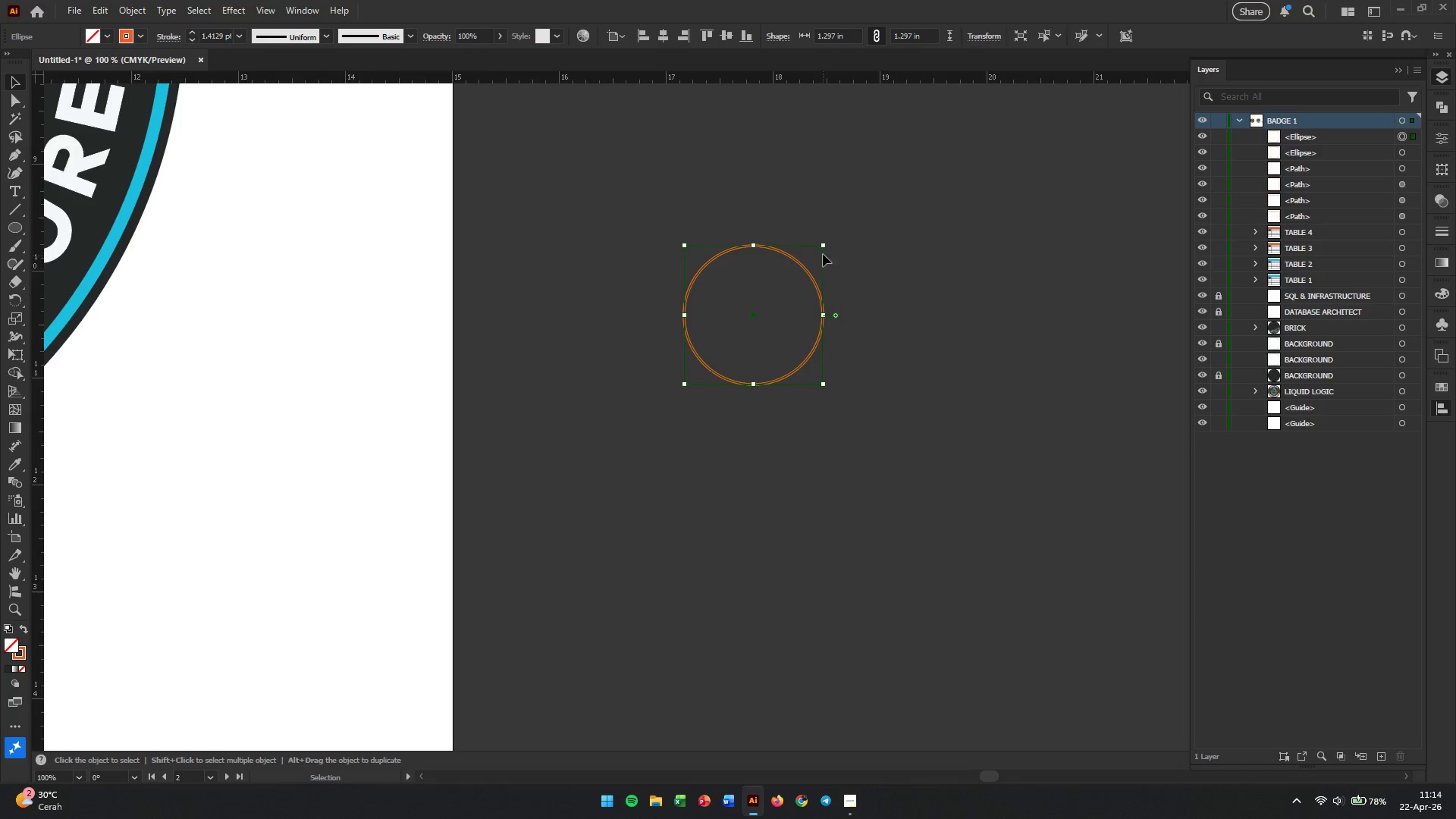 
hold_key(key=AltLeft, duration=6.12)
left_click_drag(start_coordinate=[823, 243], to_coordinate=[937, 177])
 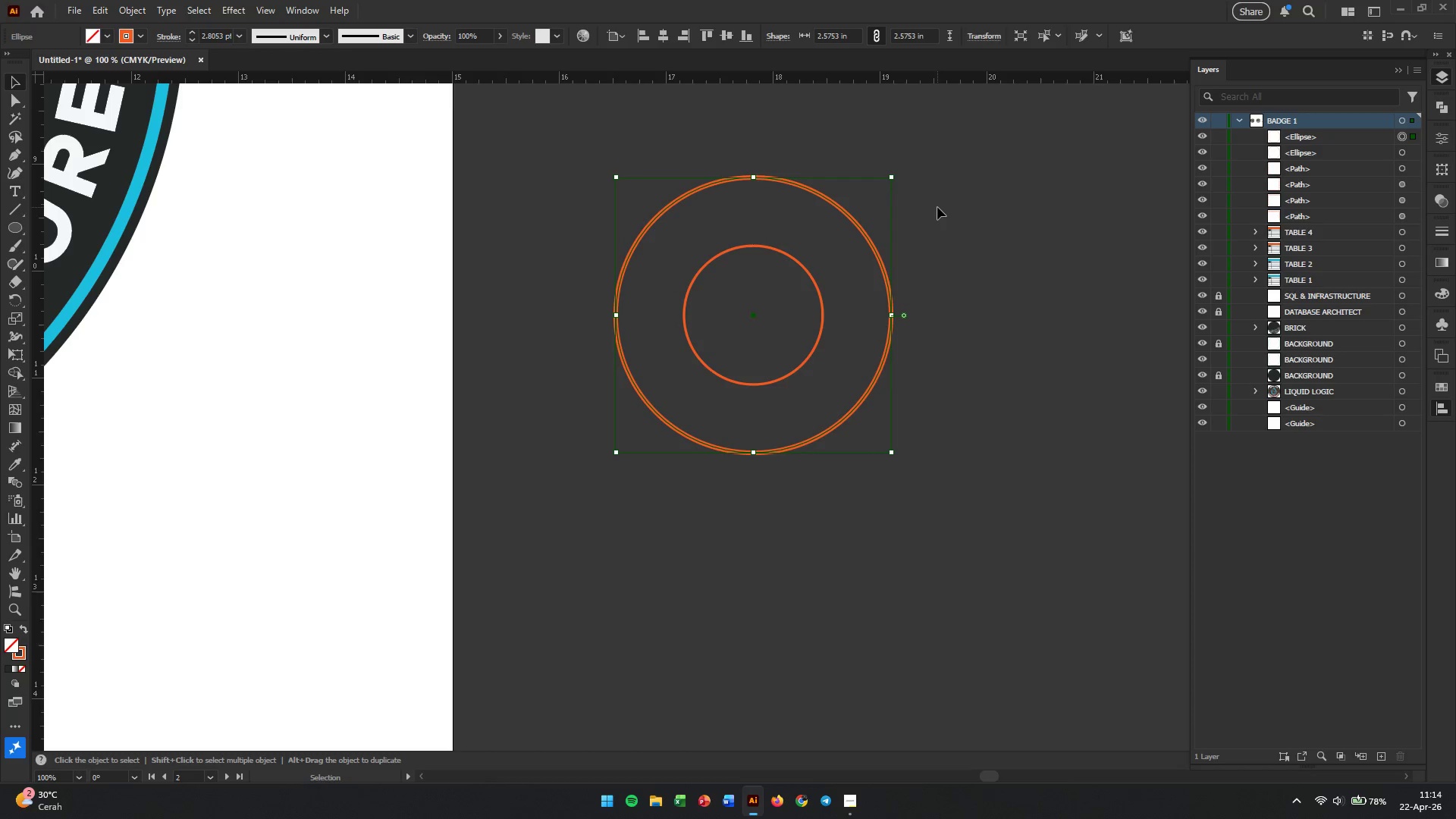 
hold_key(key=ShiftLeft, duration=5.42)
 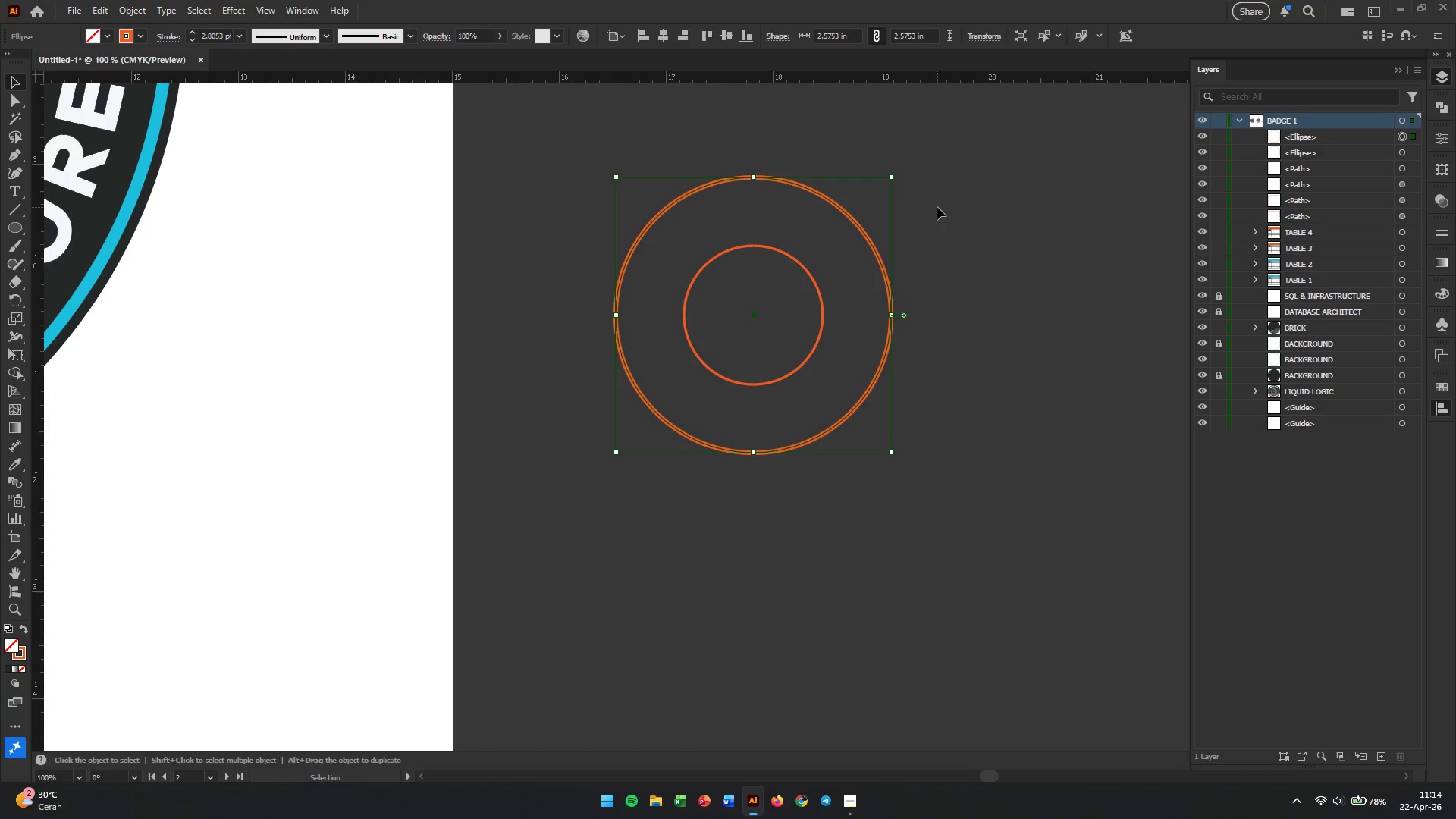 
left_click_drag(start_coordinate=[937, 207], to_coordinate=[786, 328])
 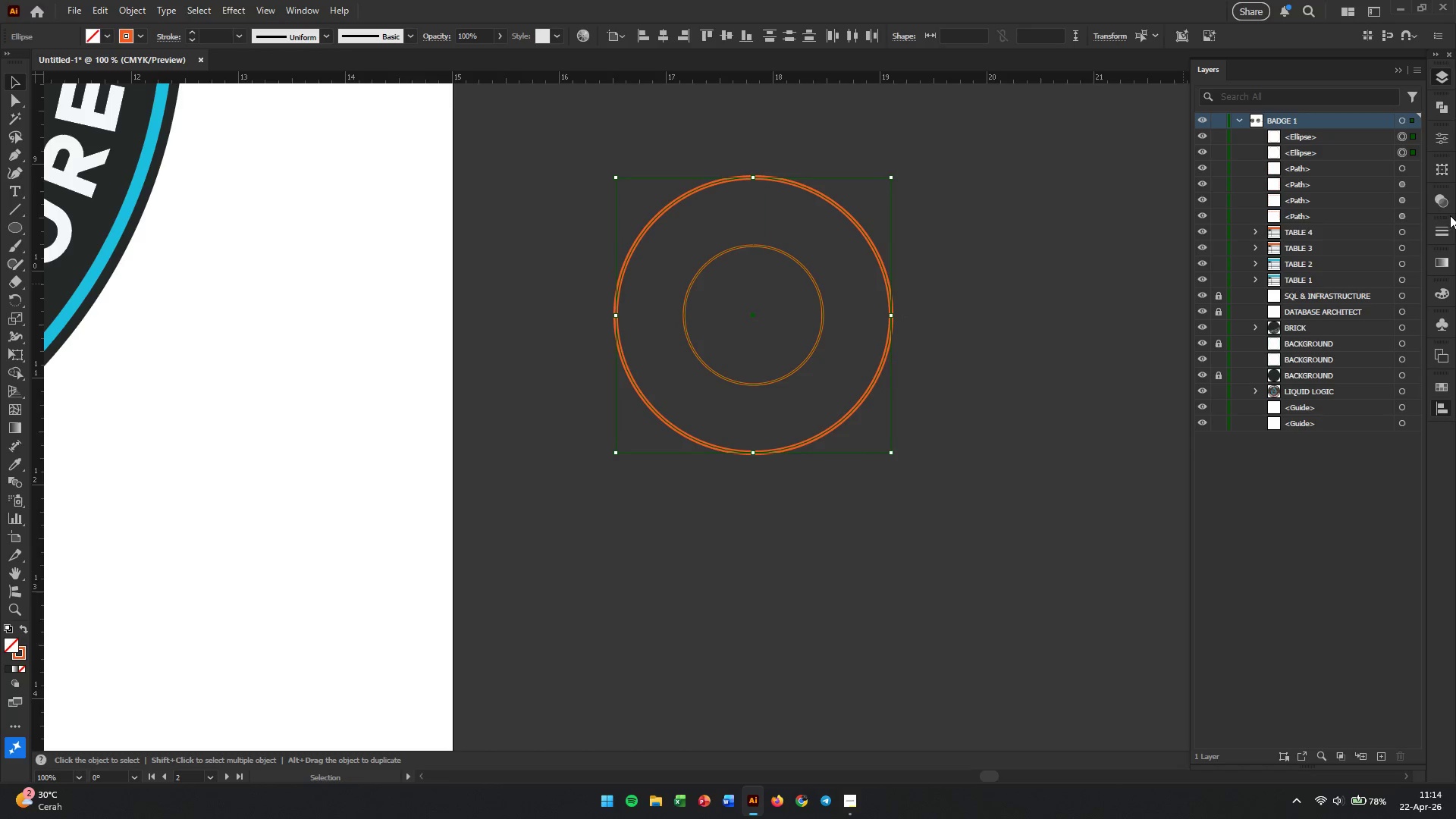 
left_click([1449, 111])
 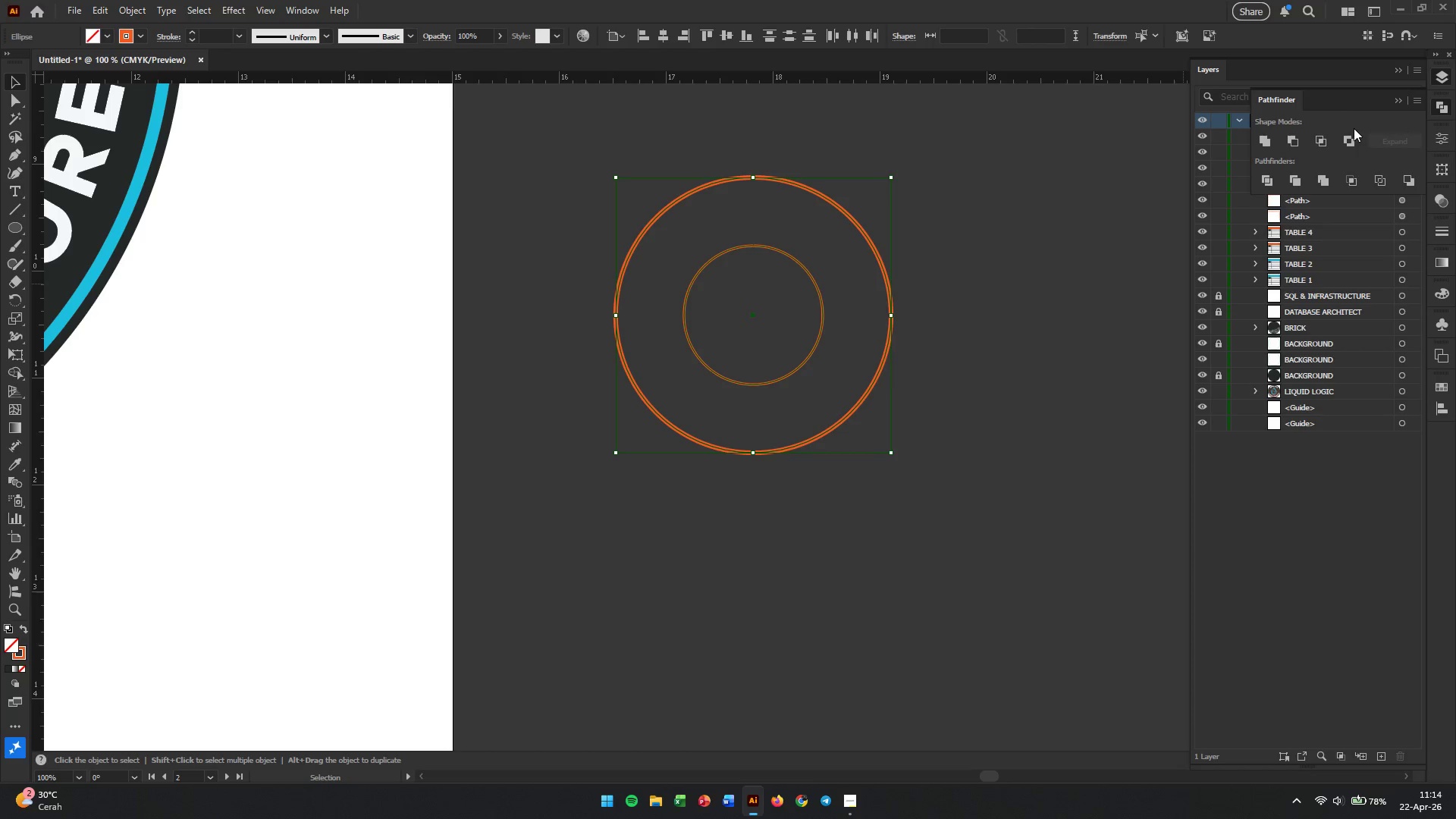 
left_click([1353, 137])
 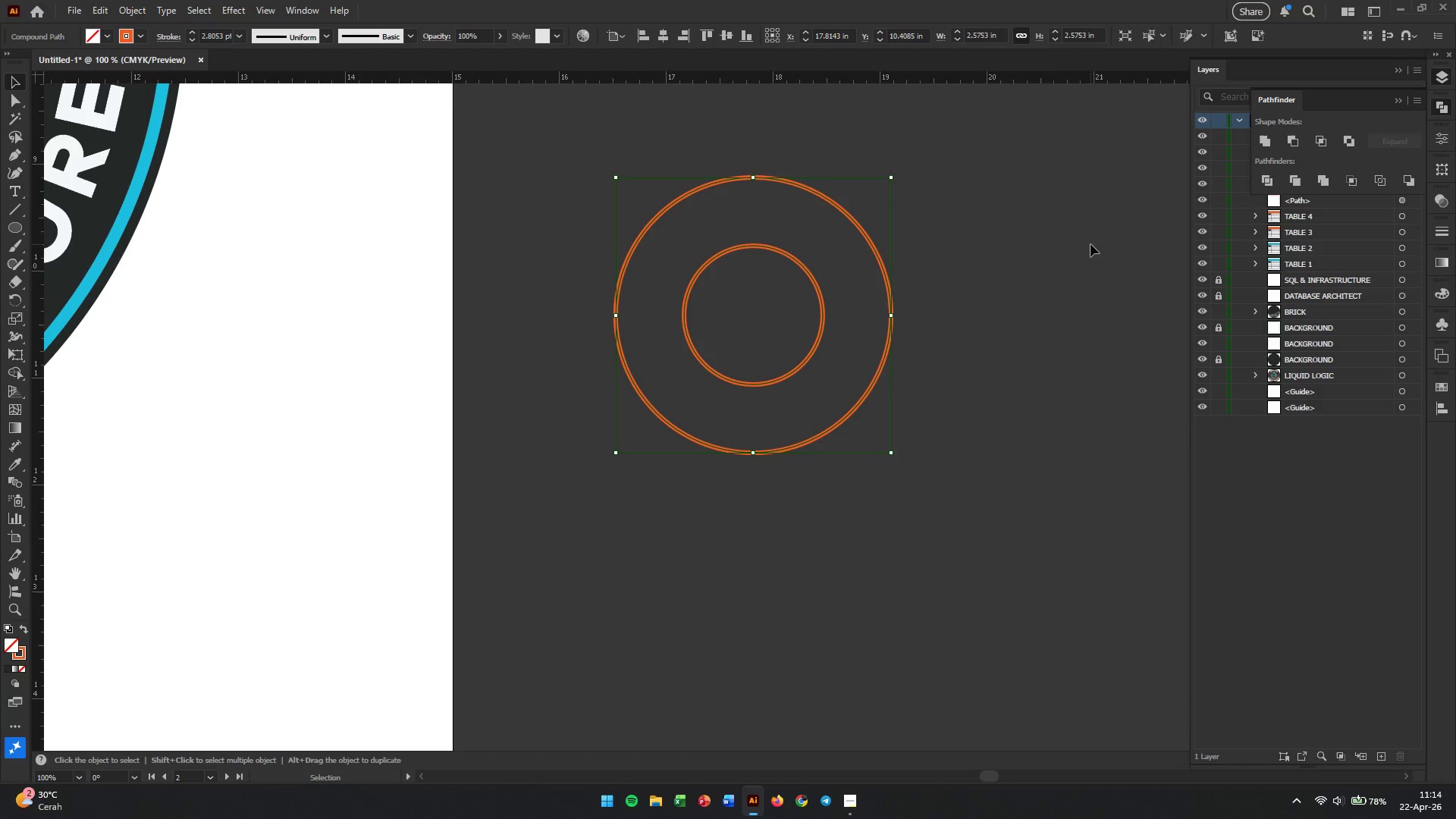 
left_click([1040, 276])
 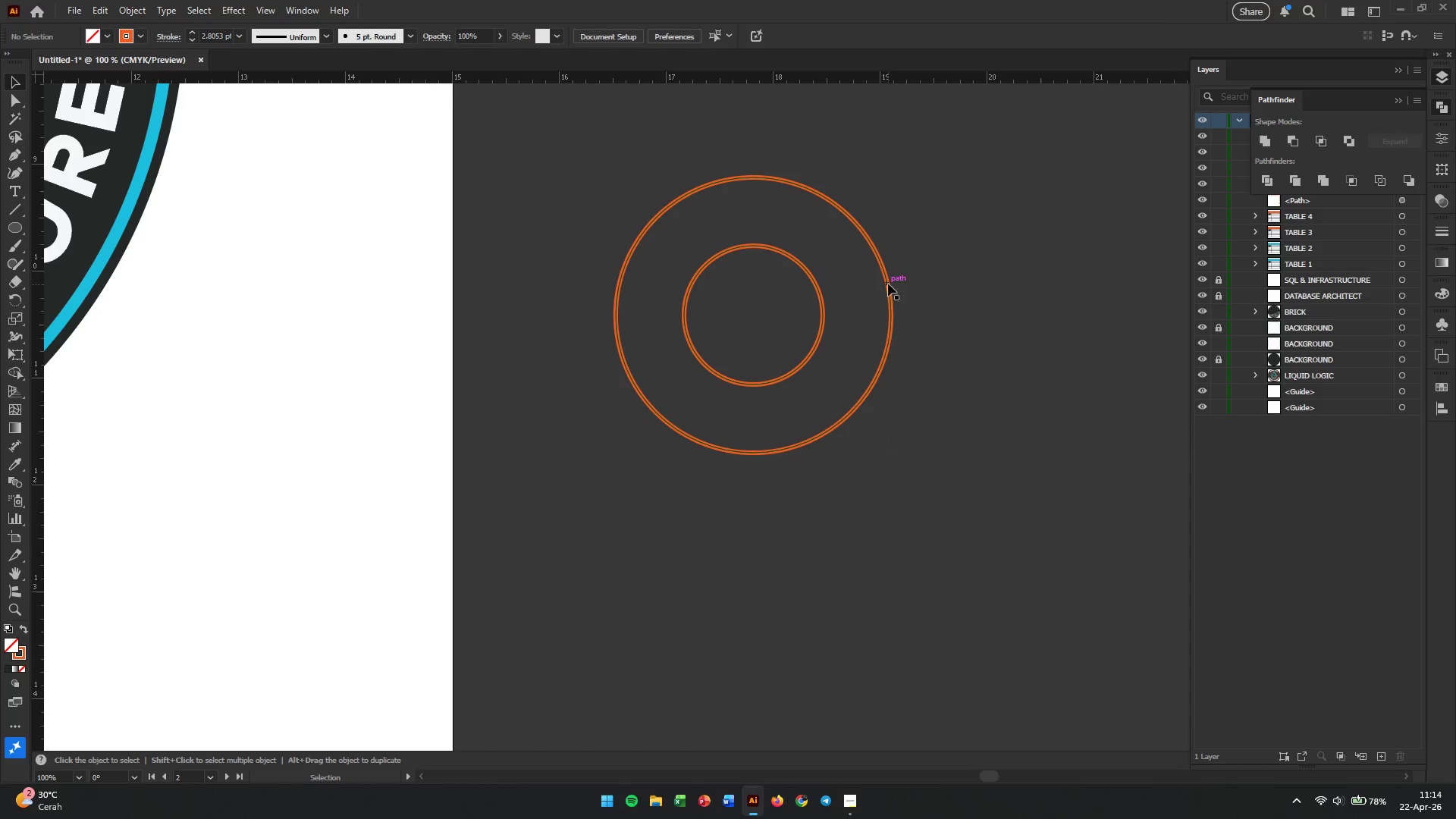 
left_click_drag(start_coordinate=[887, 285], to_coordinate=[919, 350])
 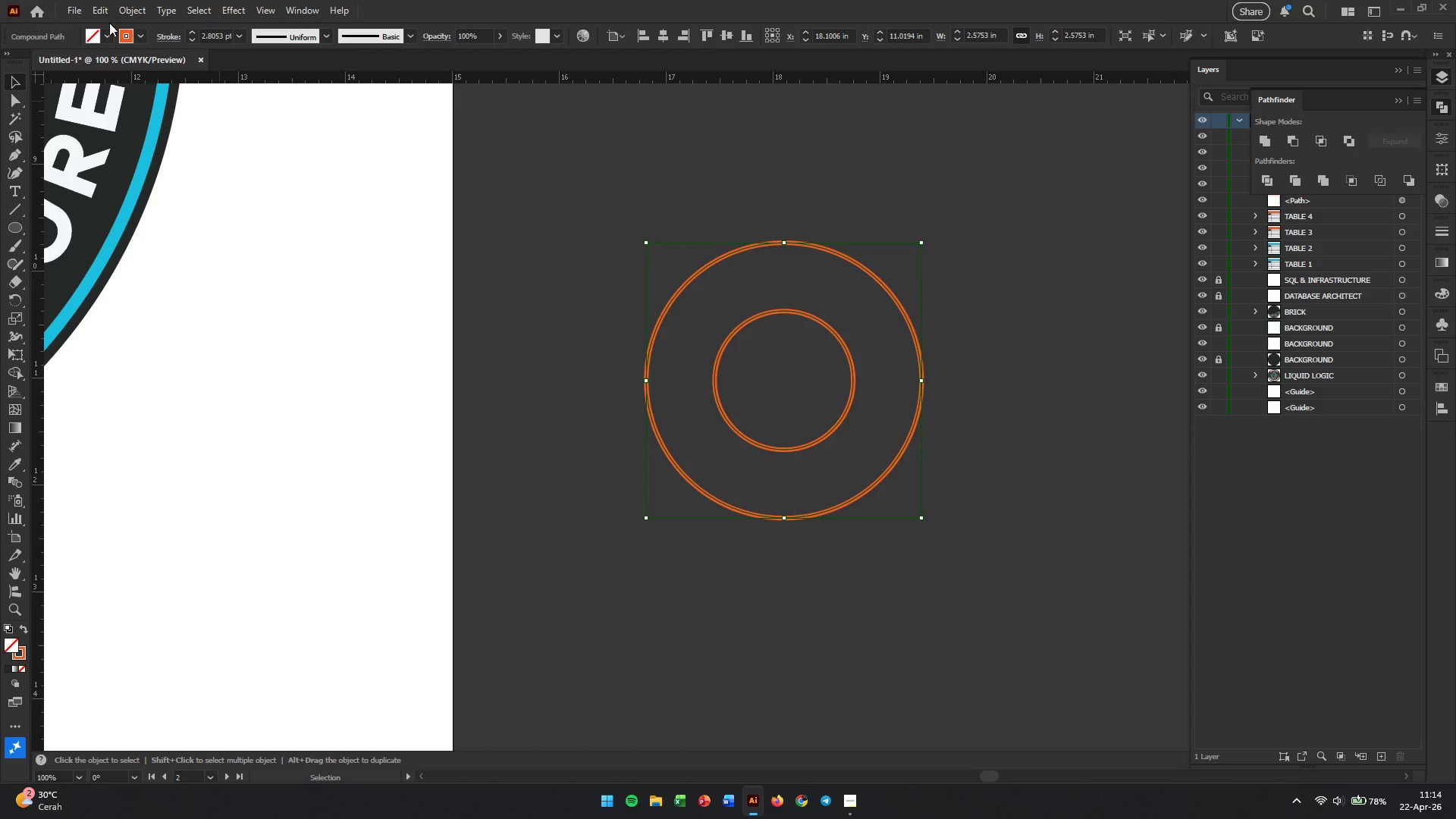 
left_click([101, 35])
 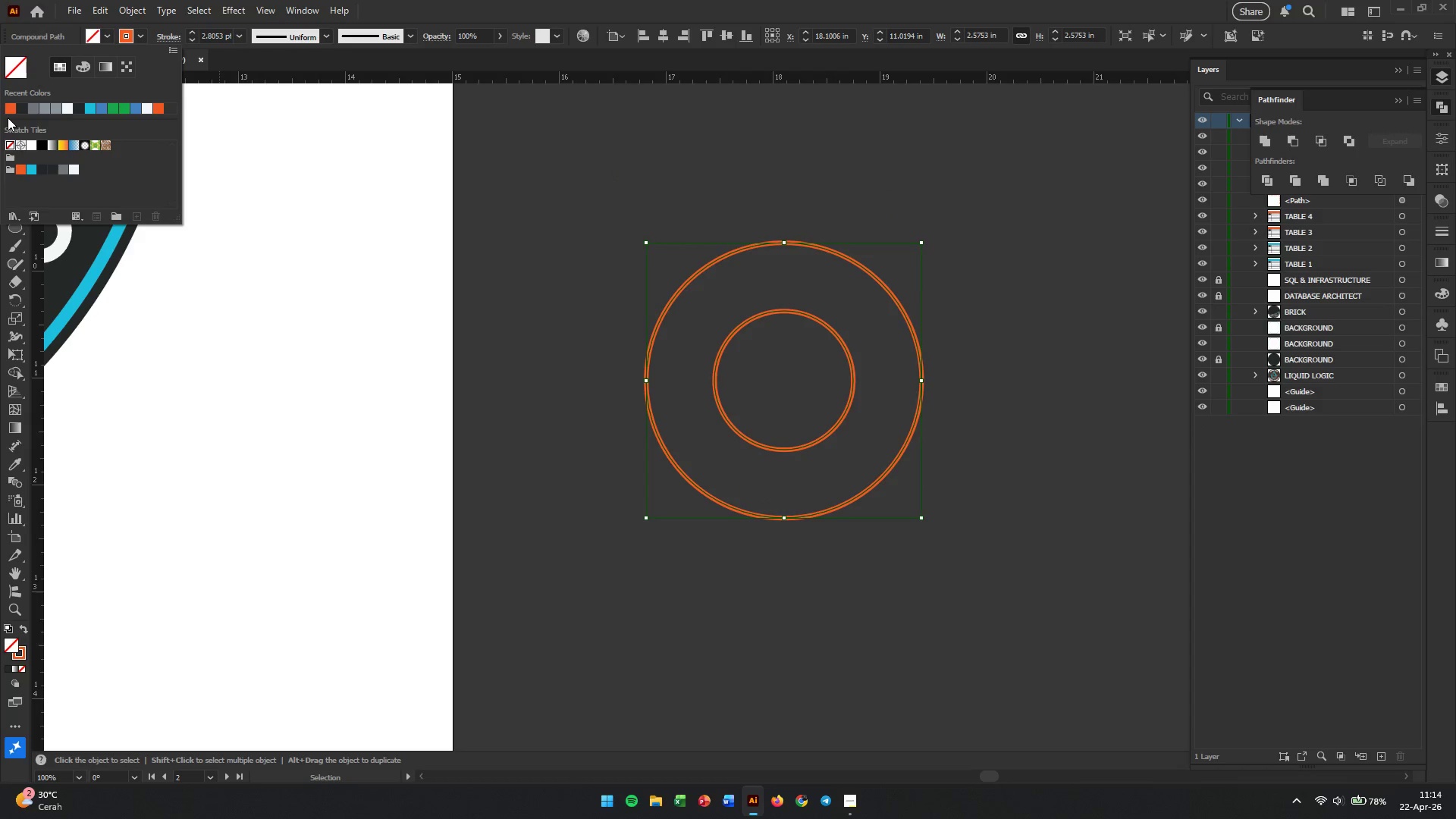 
left_click([8, 108])
 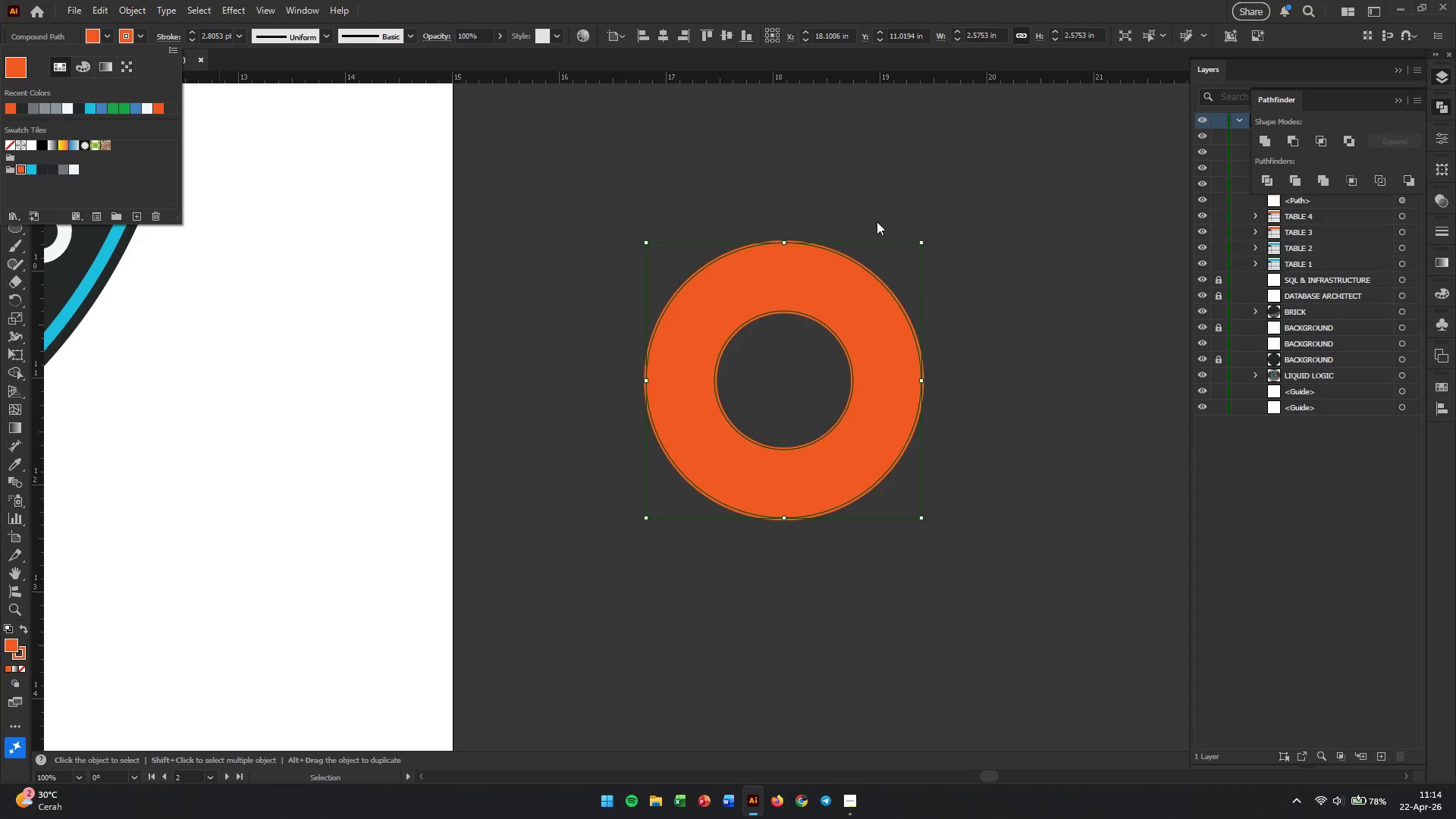 
left_click([882, 222])
 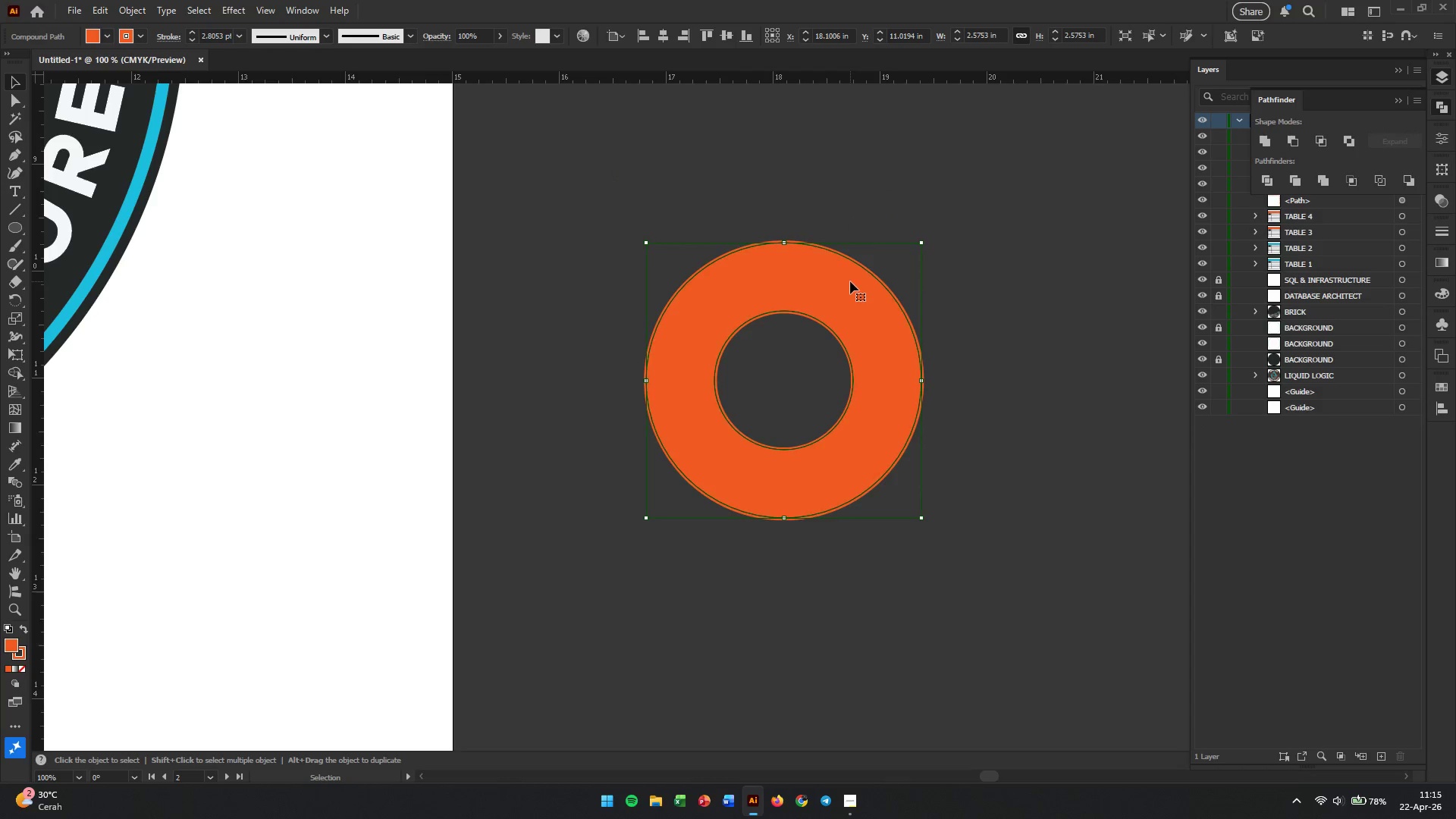 
left_click([850, 281])
 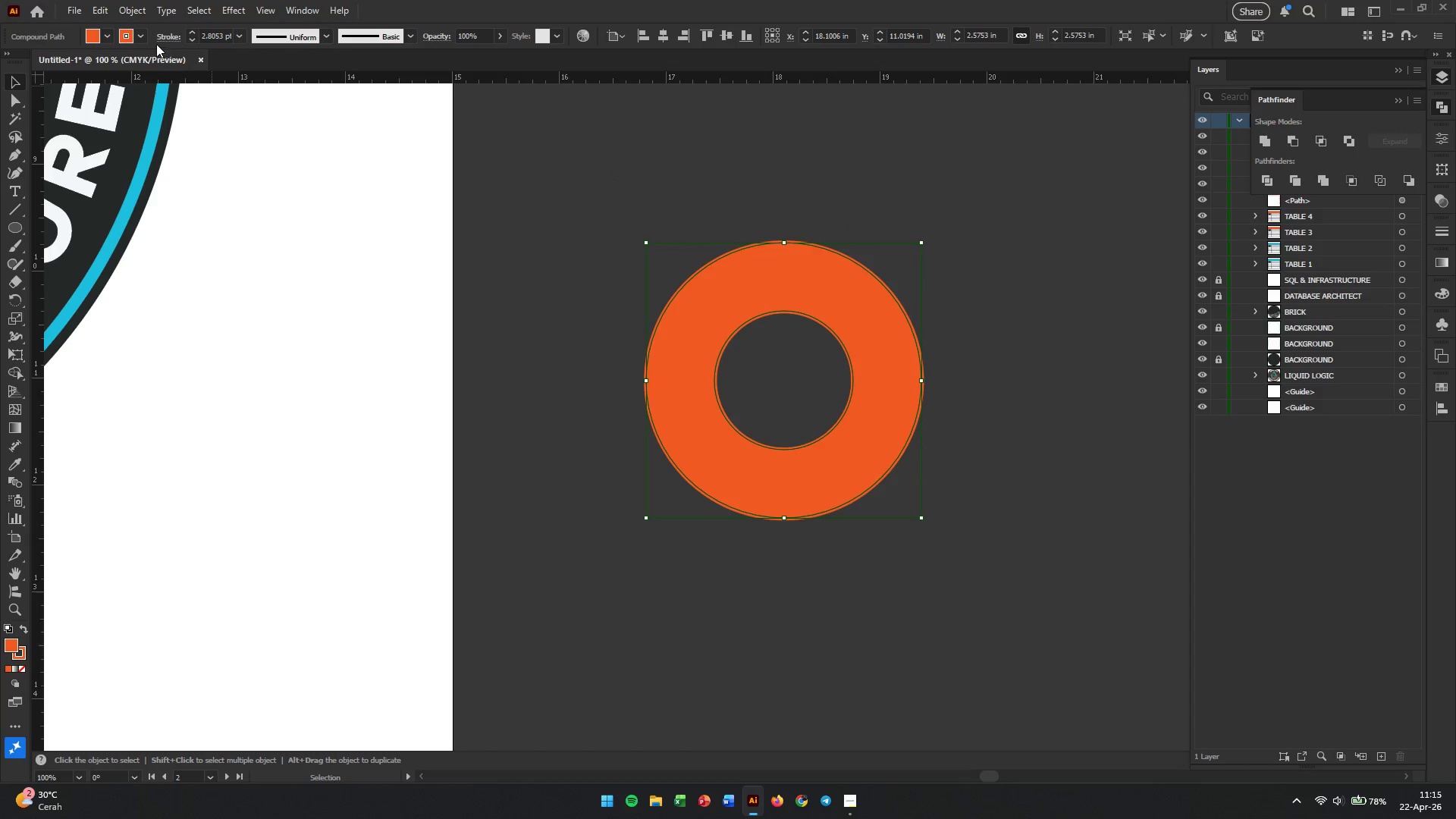 
left_click([142, 40])
 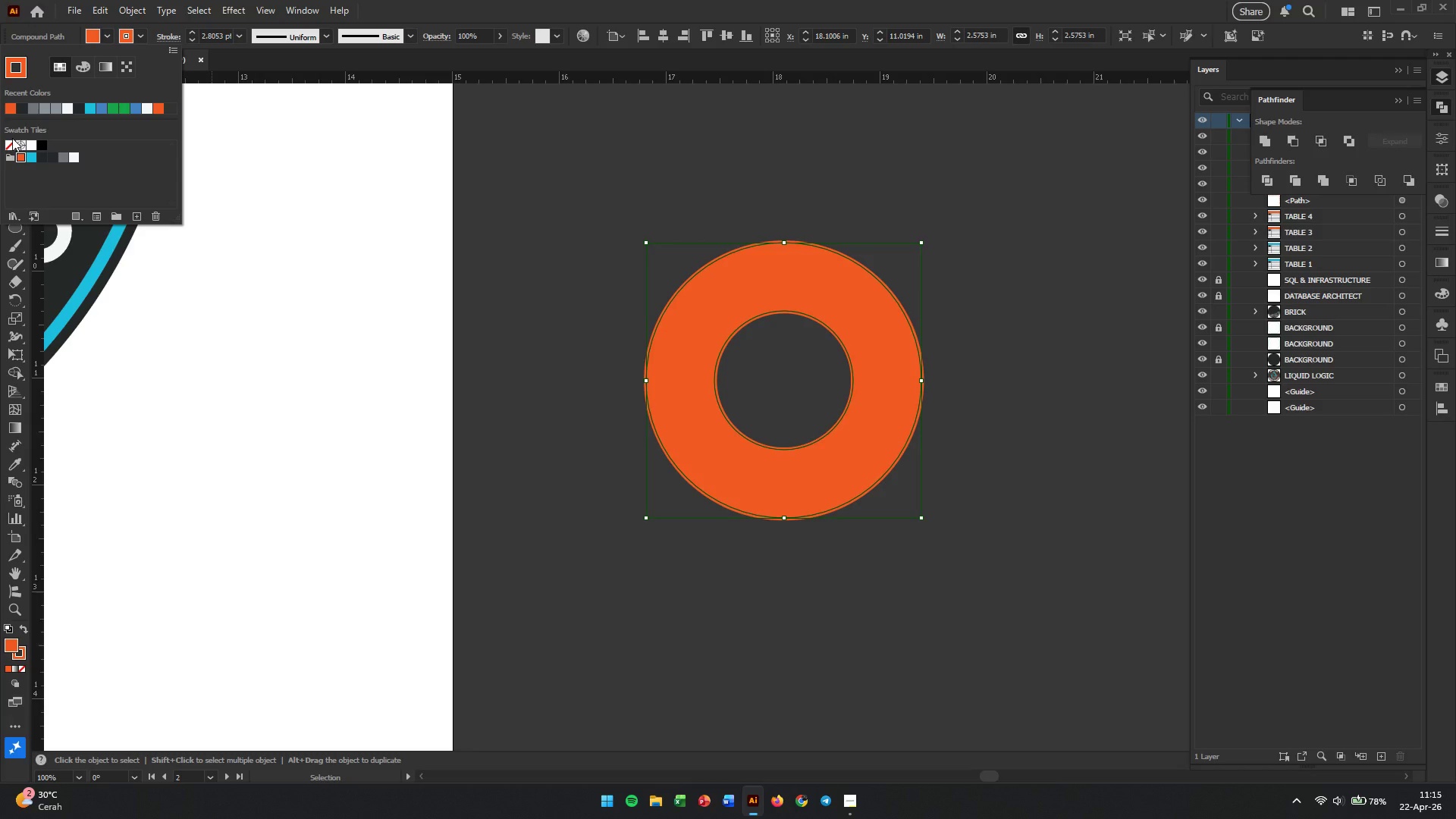 
left_click([7, 142])
 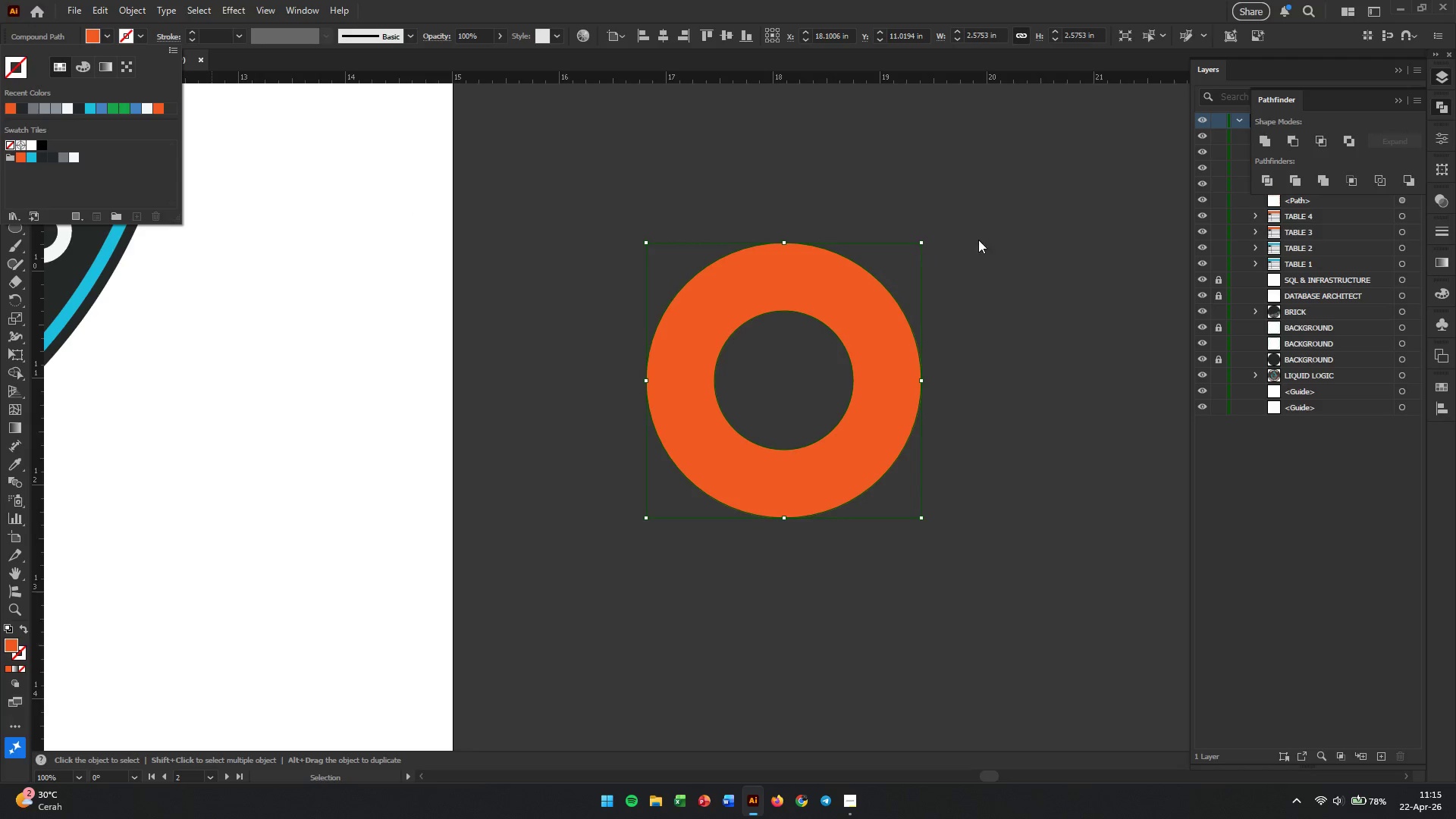 
left_click([978, 240])
 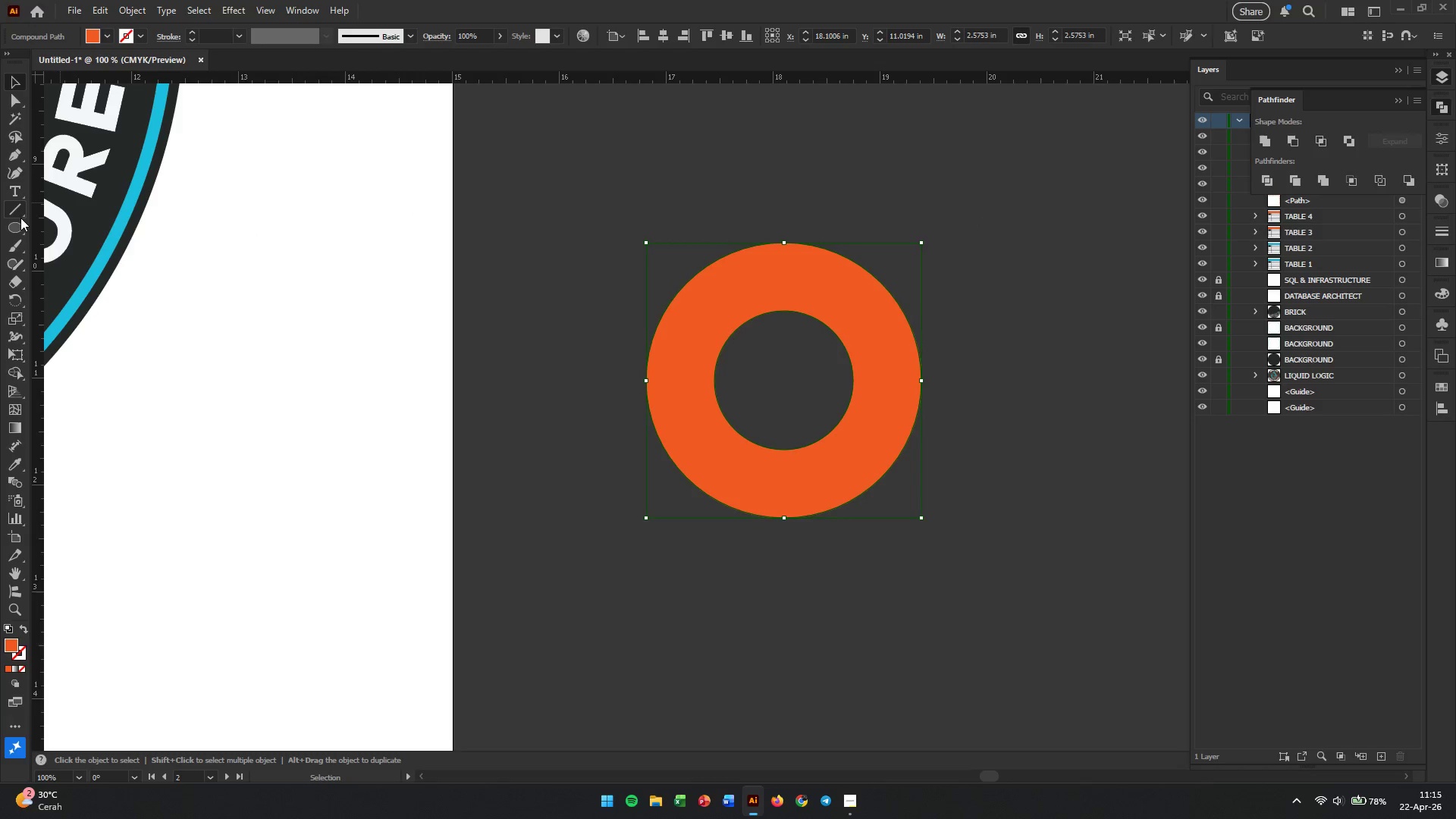 
wait(5.06)
 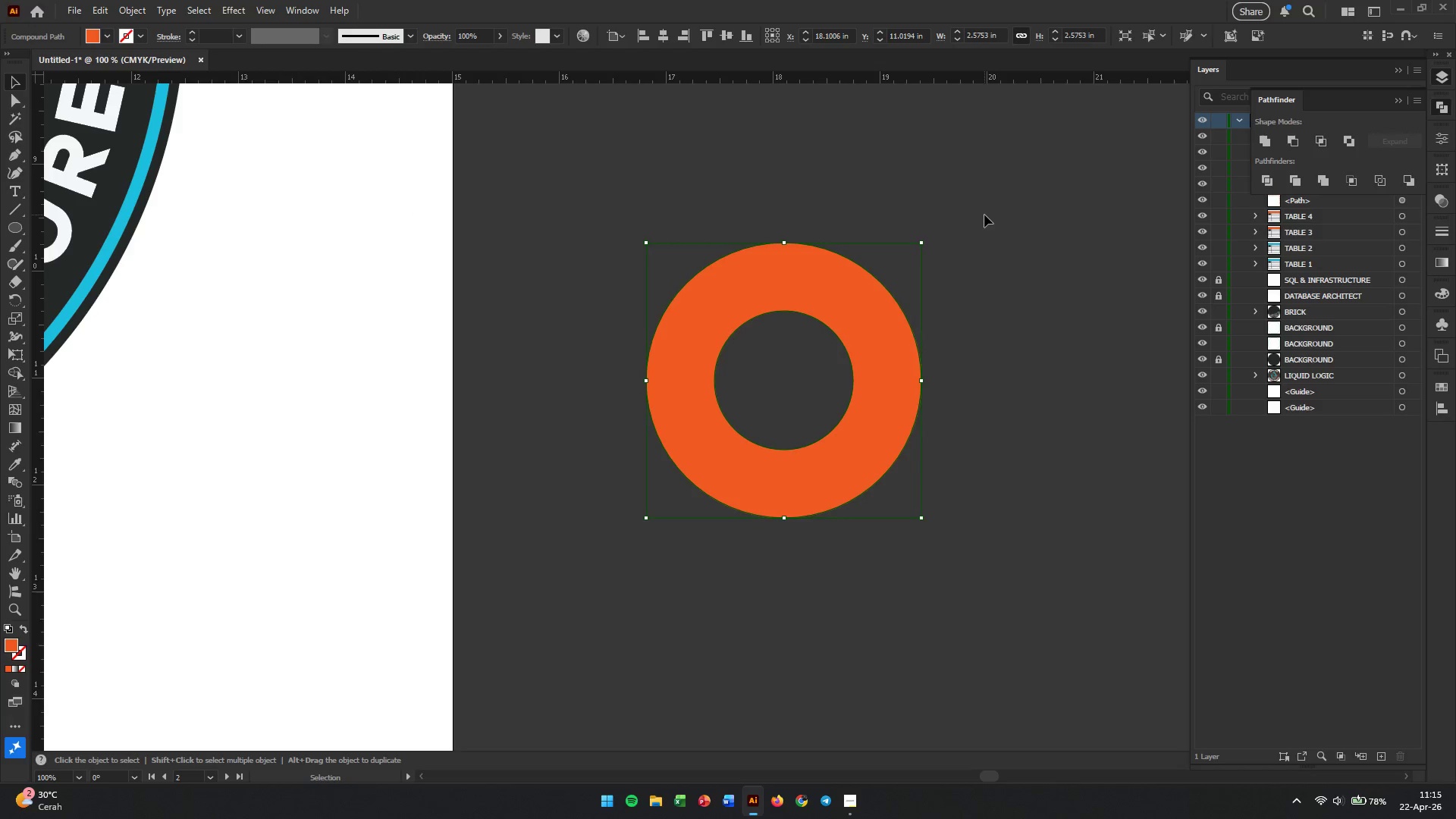 
right_click([17, 227])
 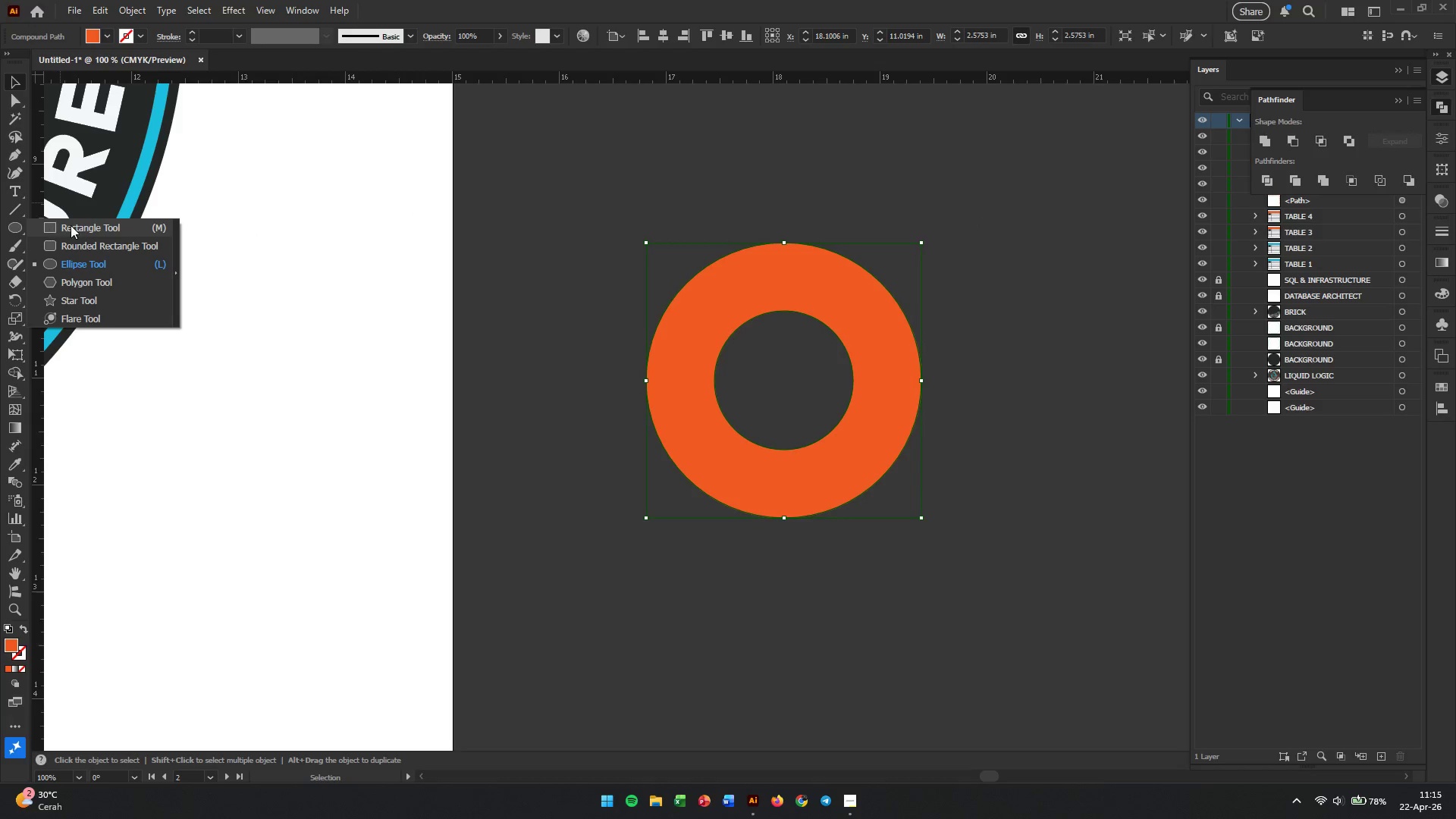 
left_click([71, 225])
 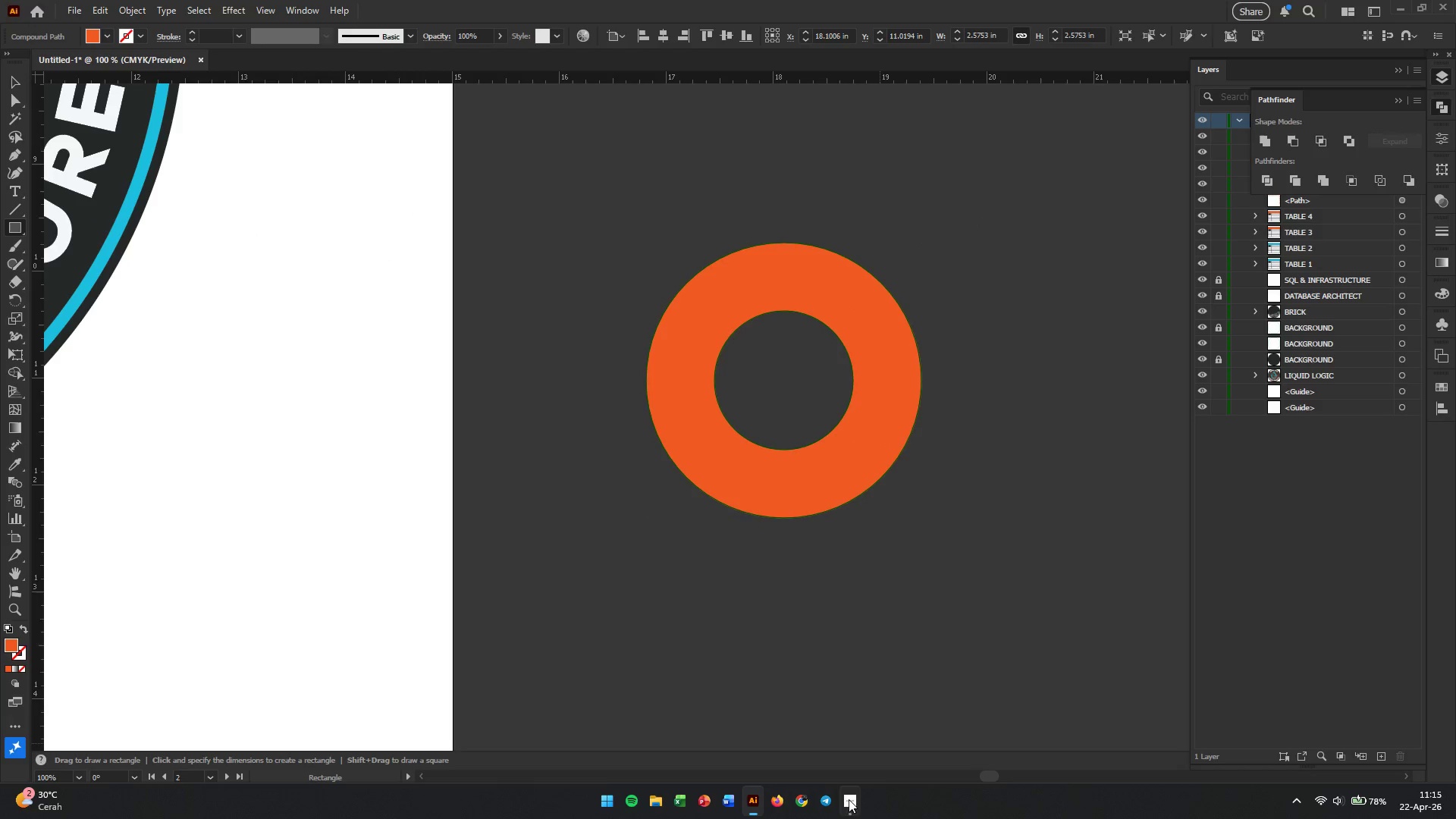 
left_click([842, 803])